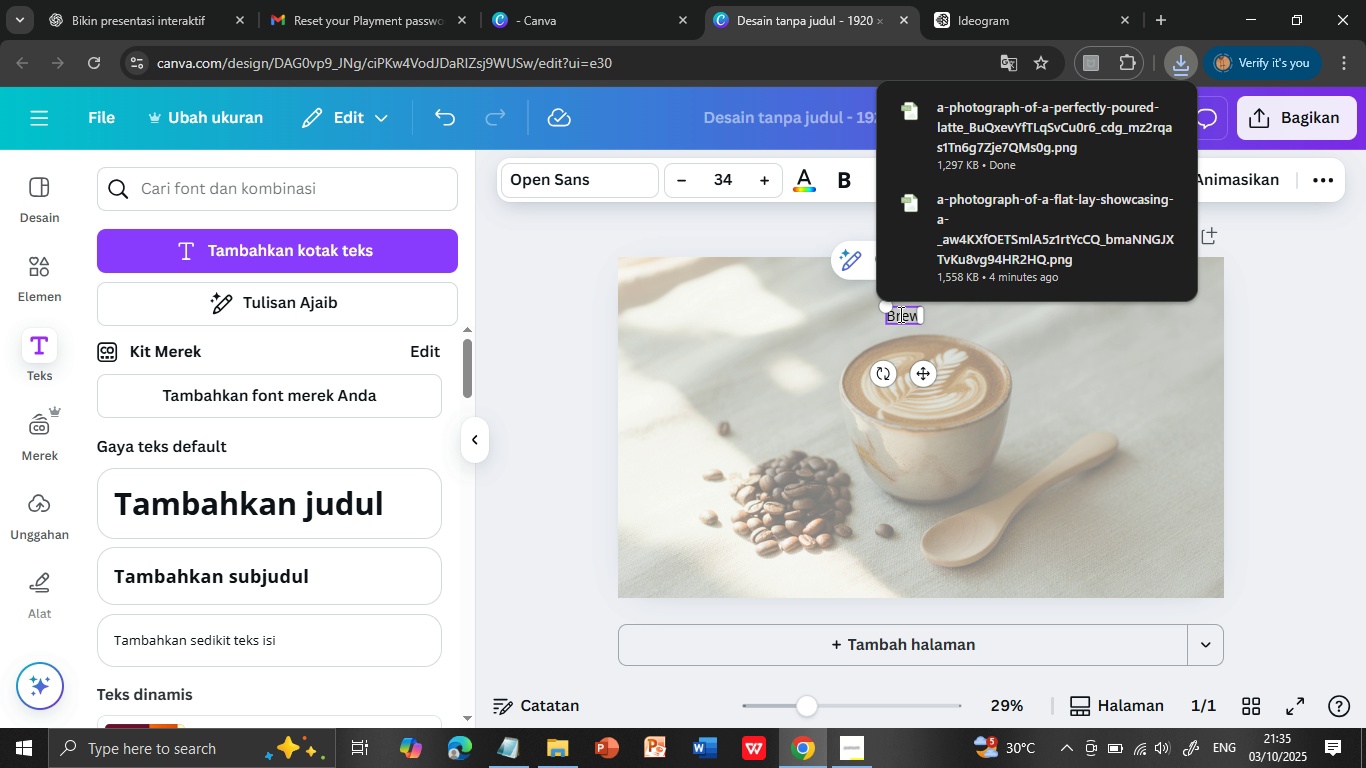 
hold_key(key=V, duration=7.62)
 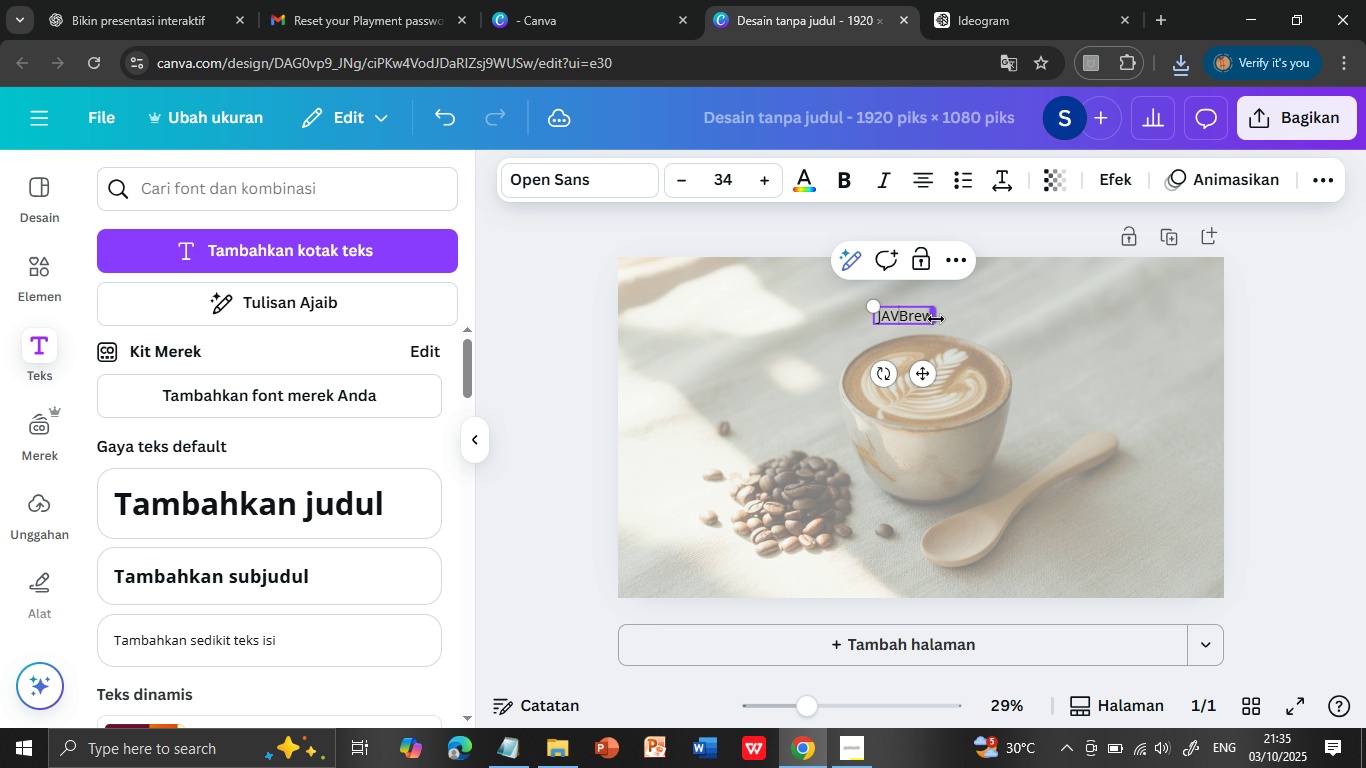 
left_click([892, 317])
 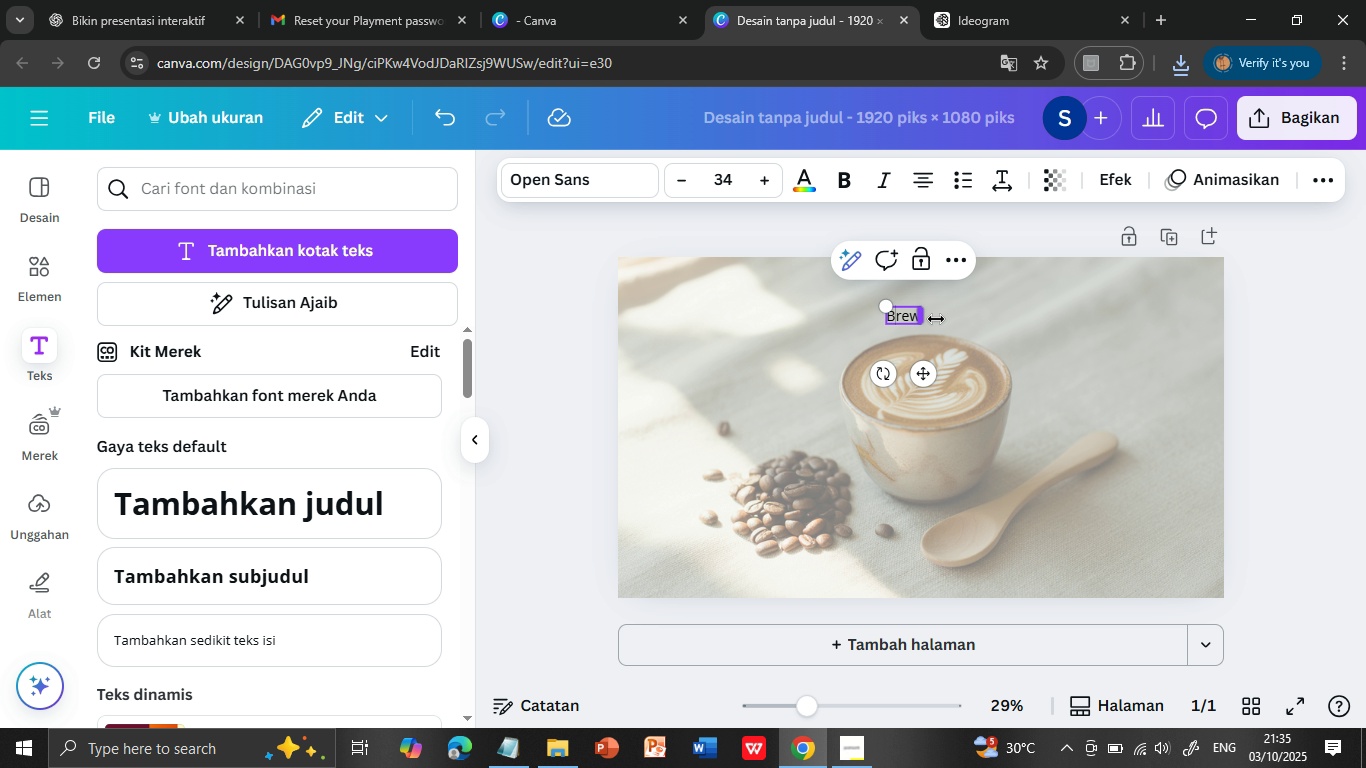 
key(ArrowLeft)
 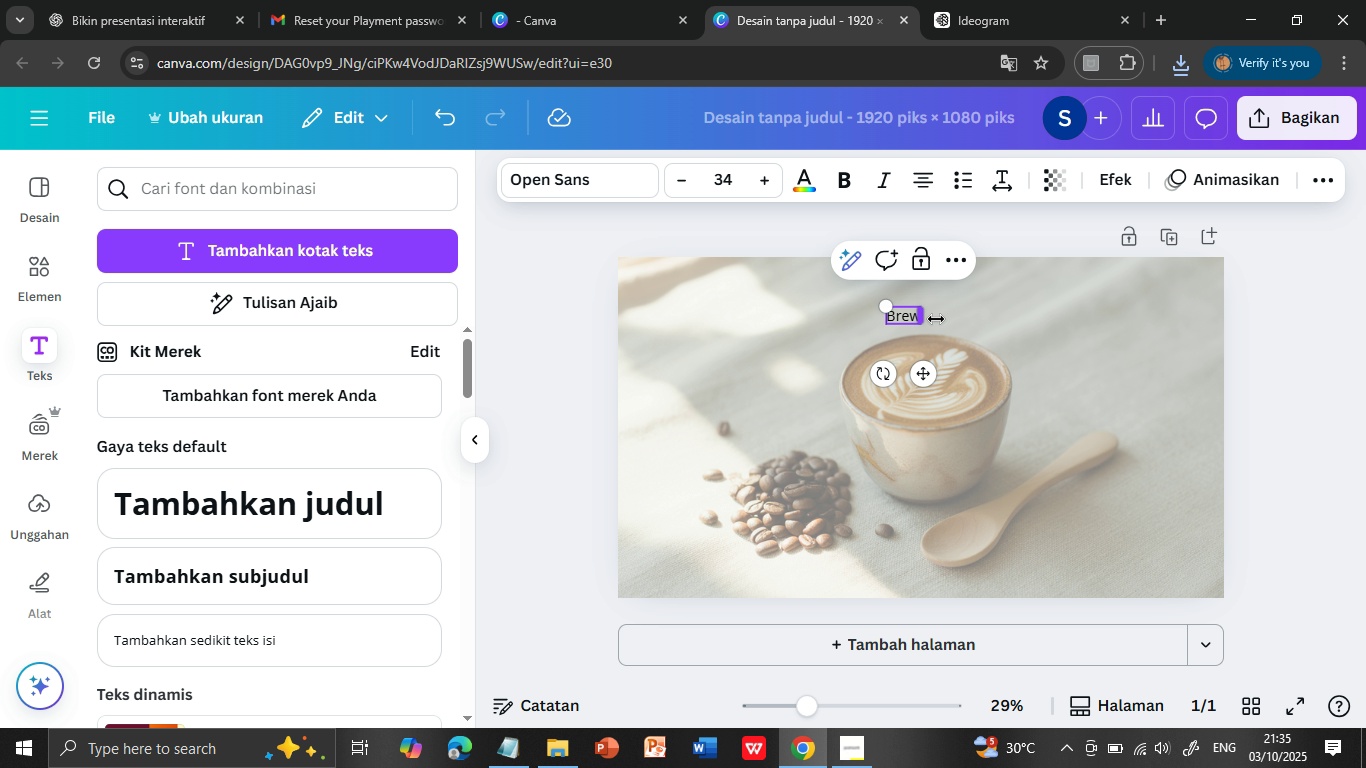 
type( JAA)
 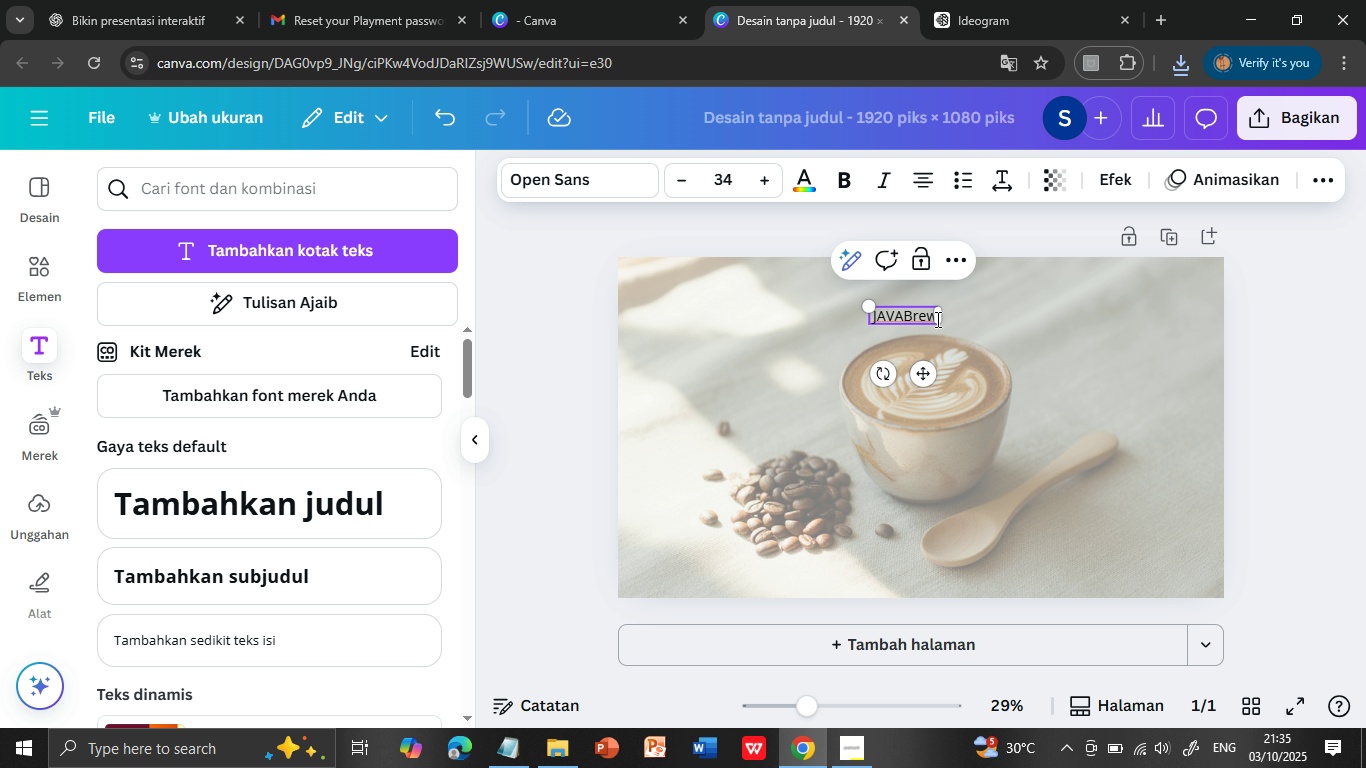 
type(NOS )
 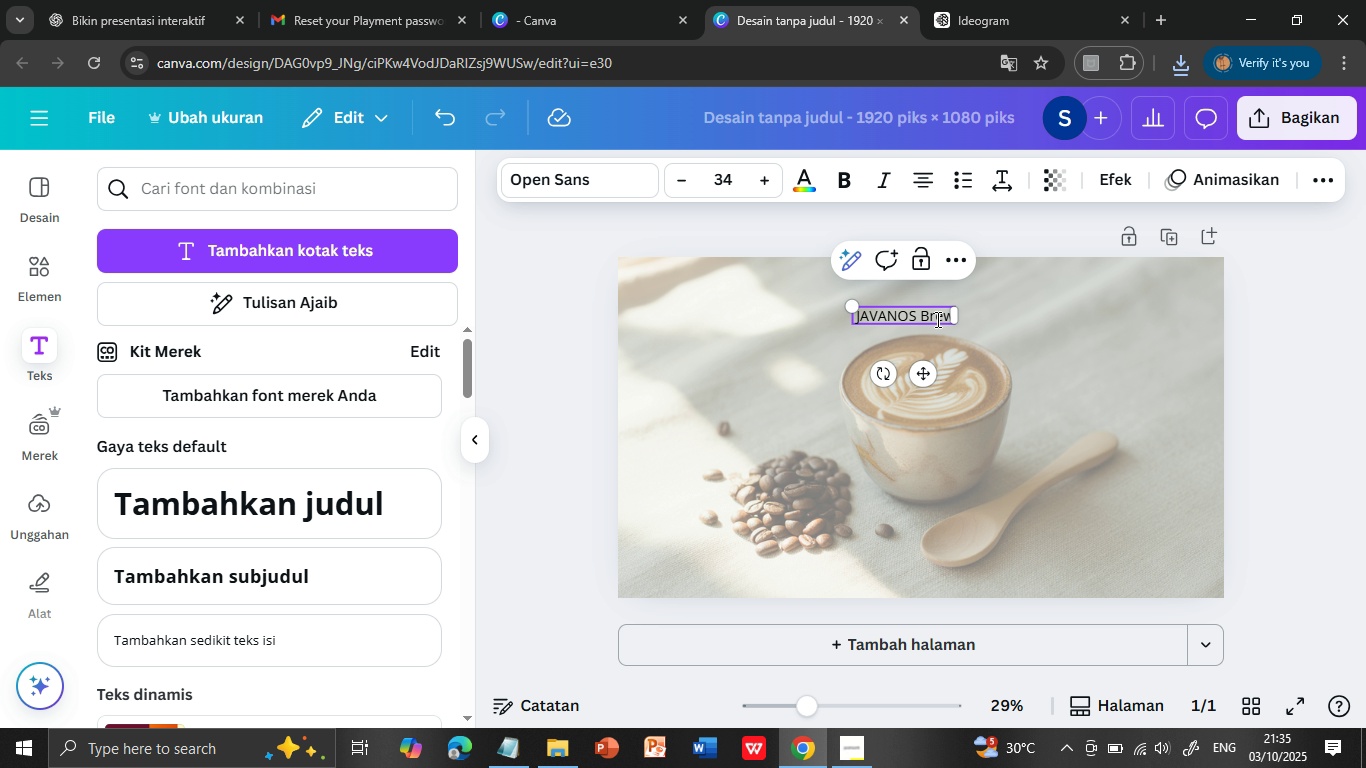 
key(ArrowRight)
 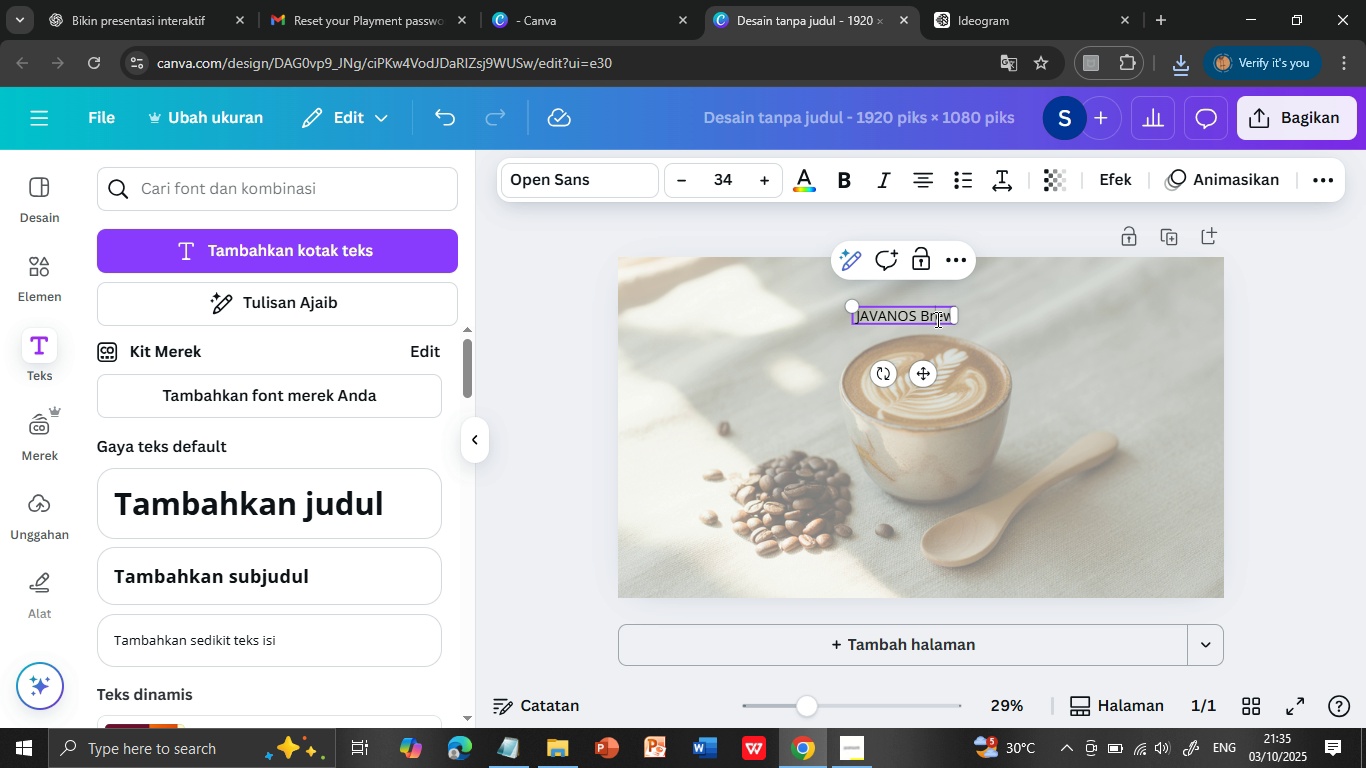 
key(ArrowRight)
 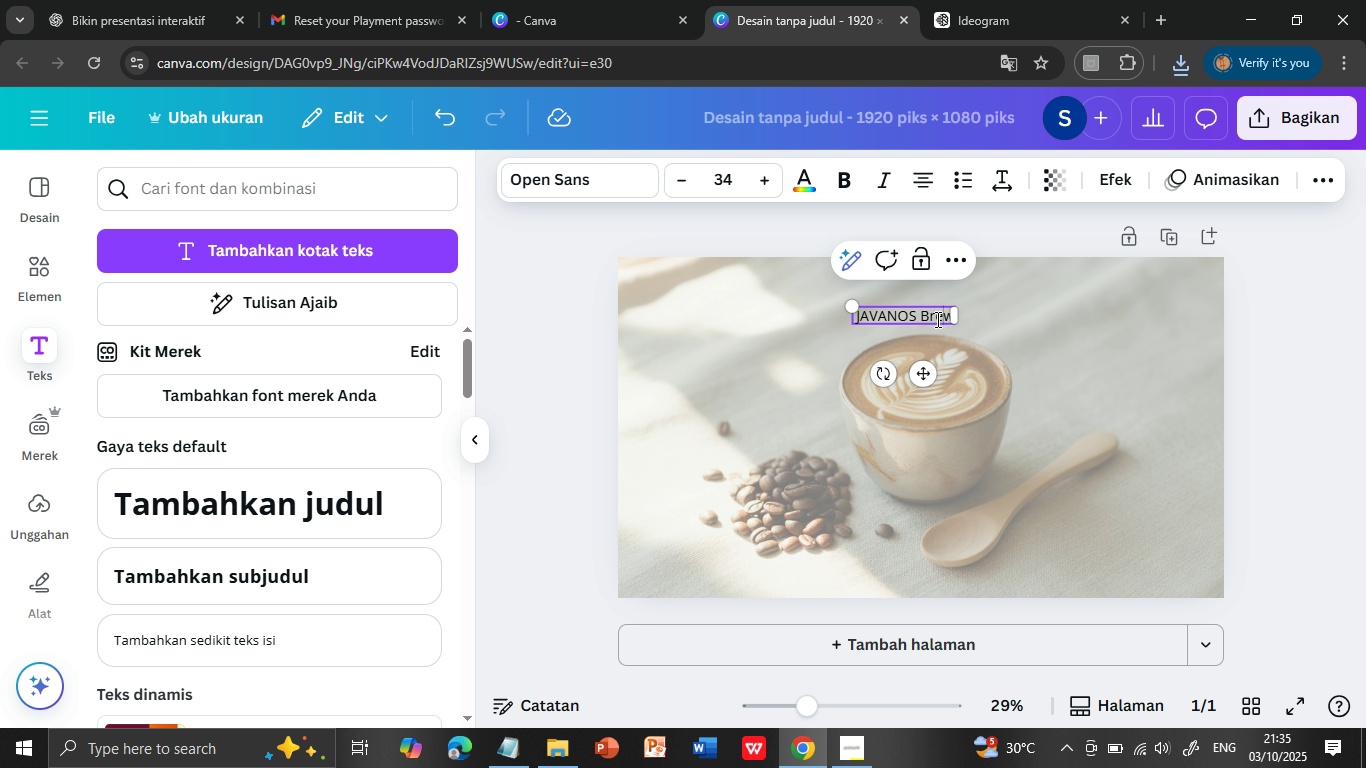 
key(ArrowRight)
 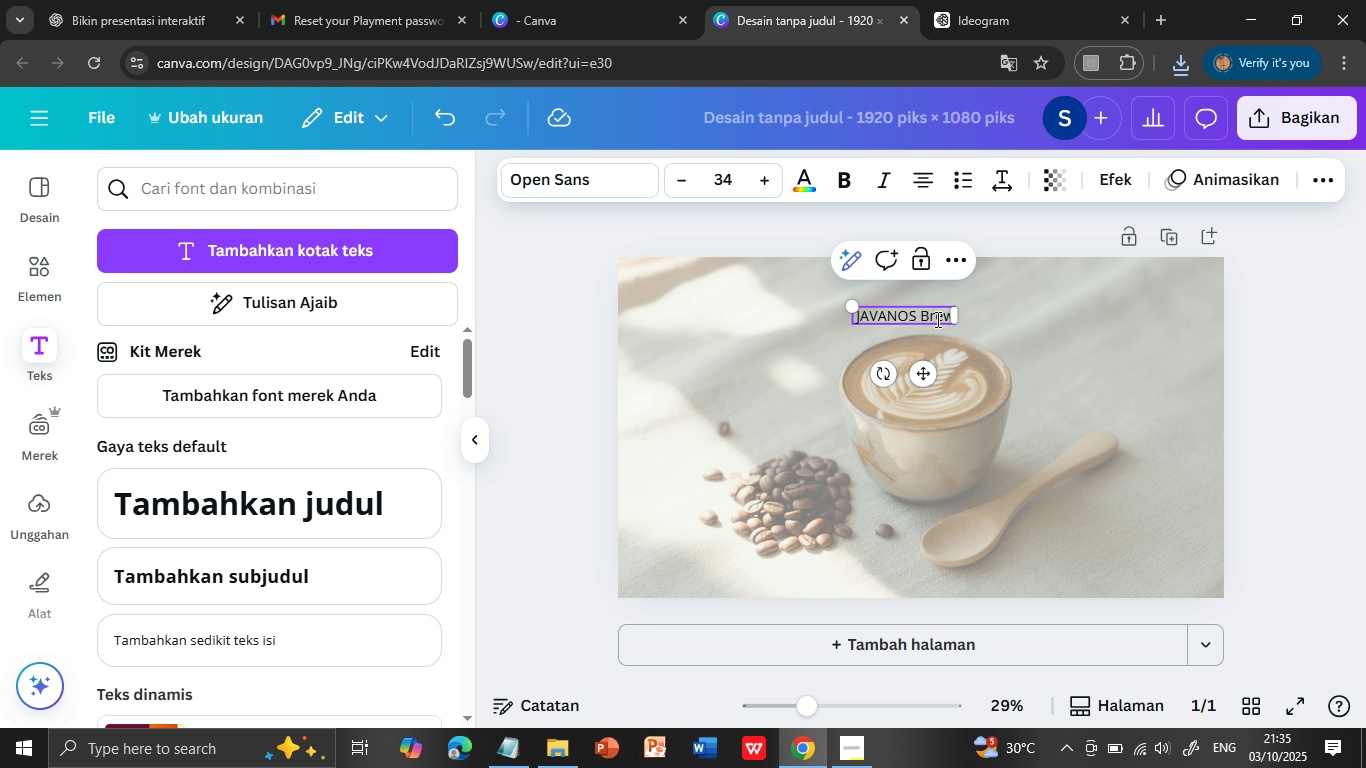 
key(ArrowRight)
 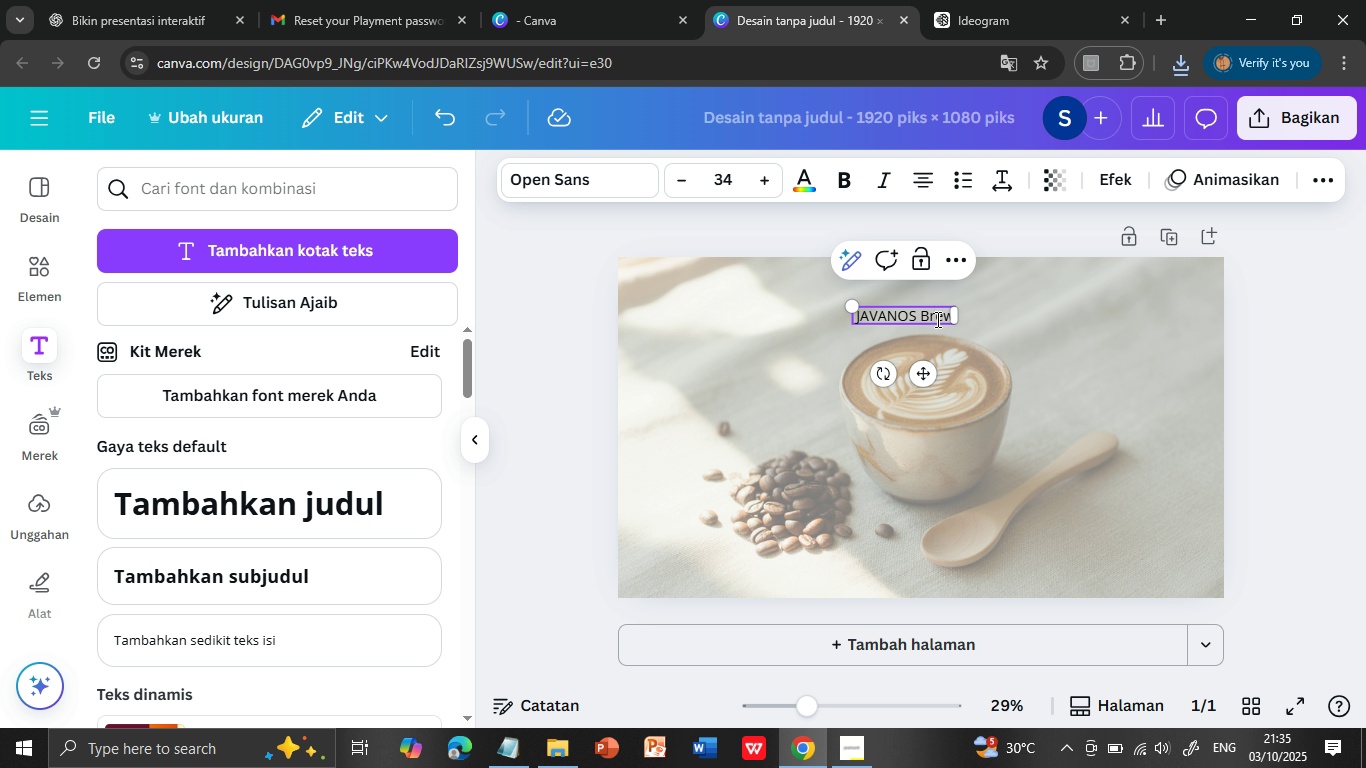 
key(ArrowRight)
 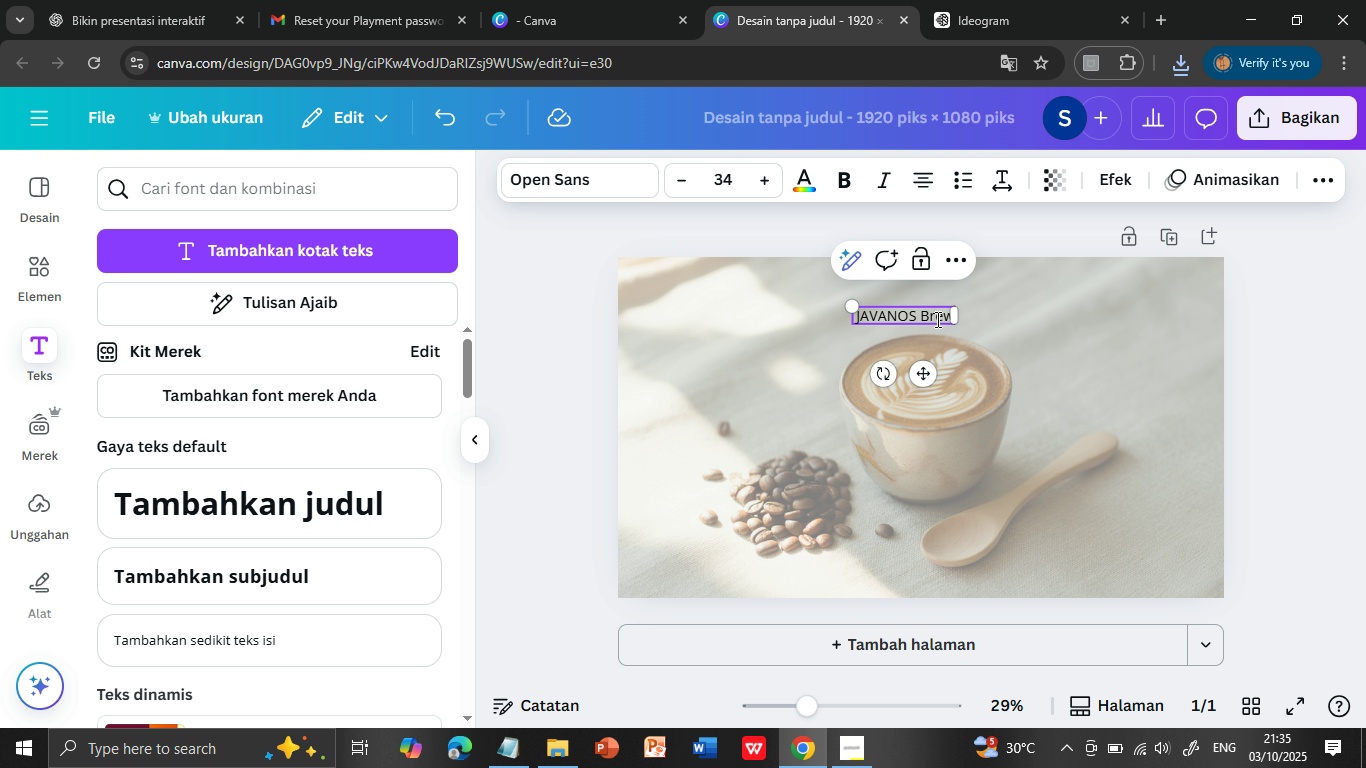 
key(Backspace)
 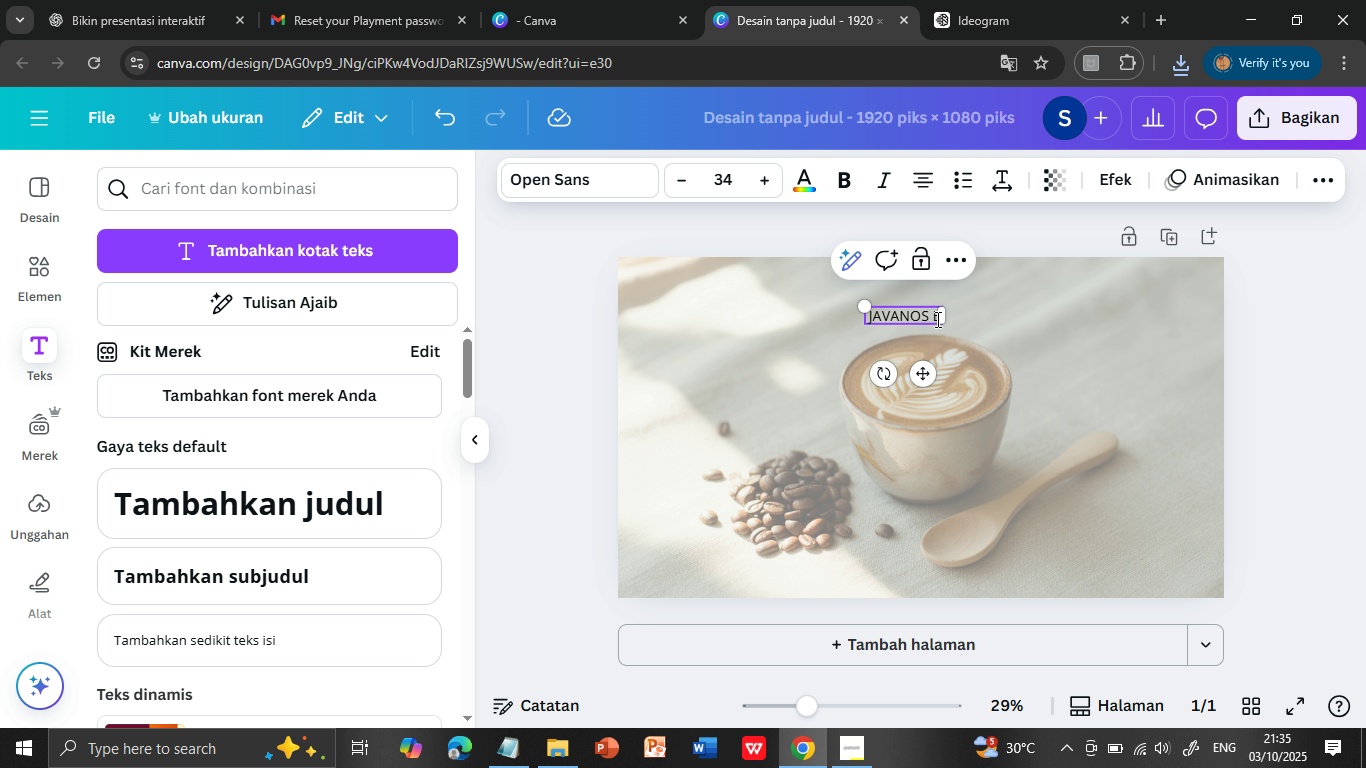 
key(Backspace)
 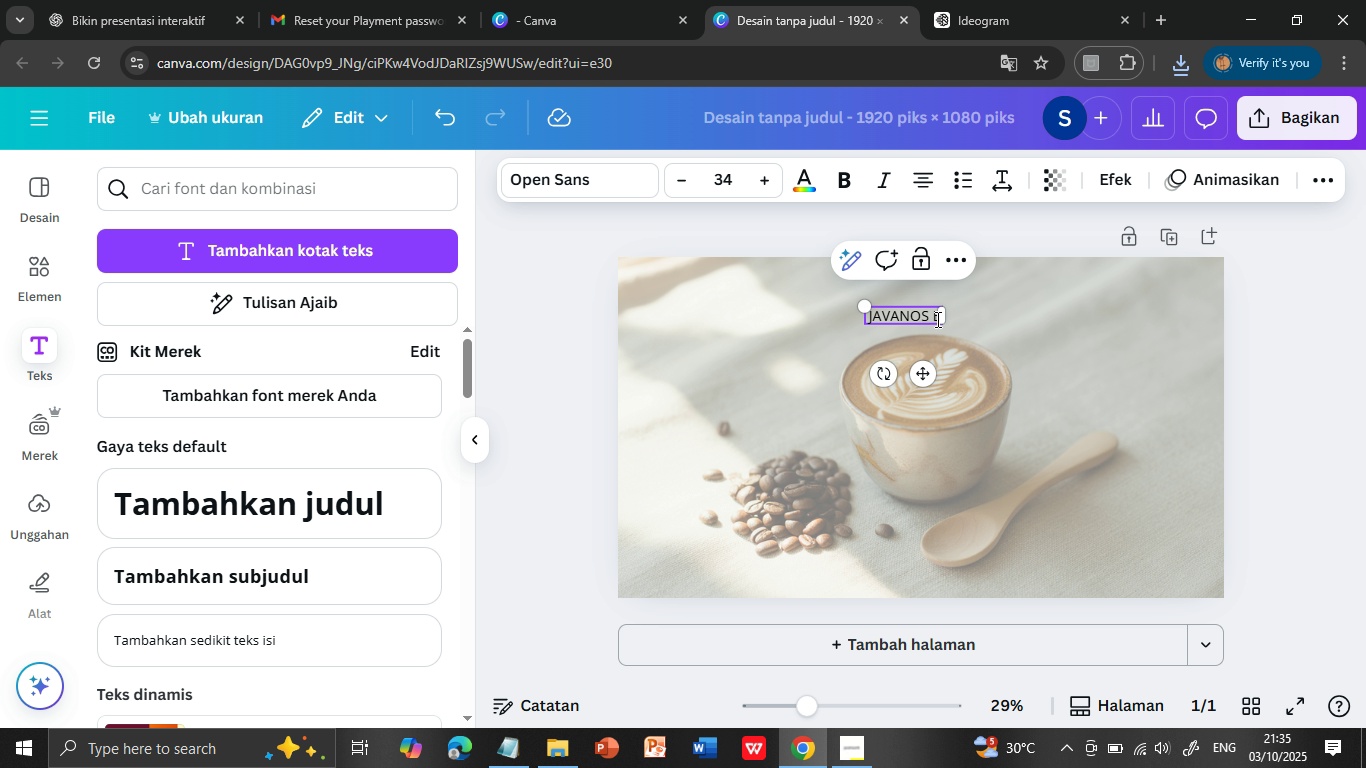 
key(Backspace)
 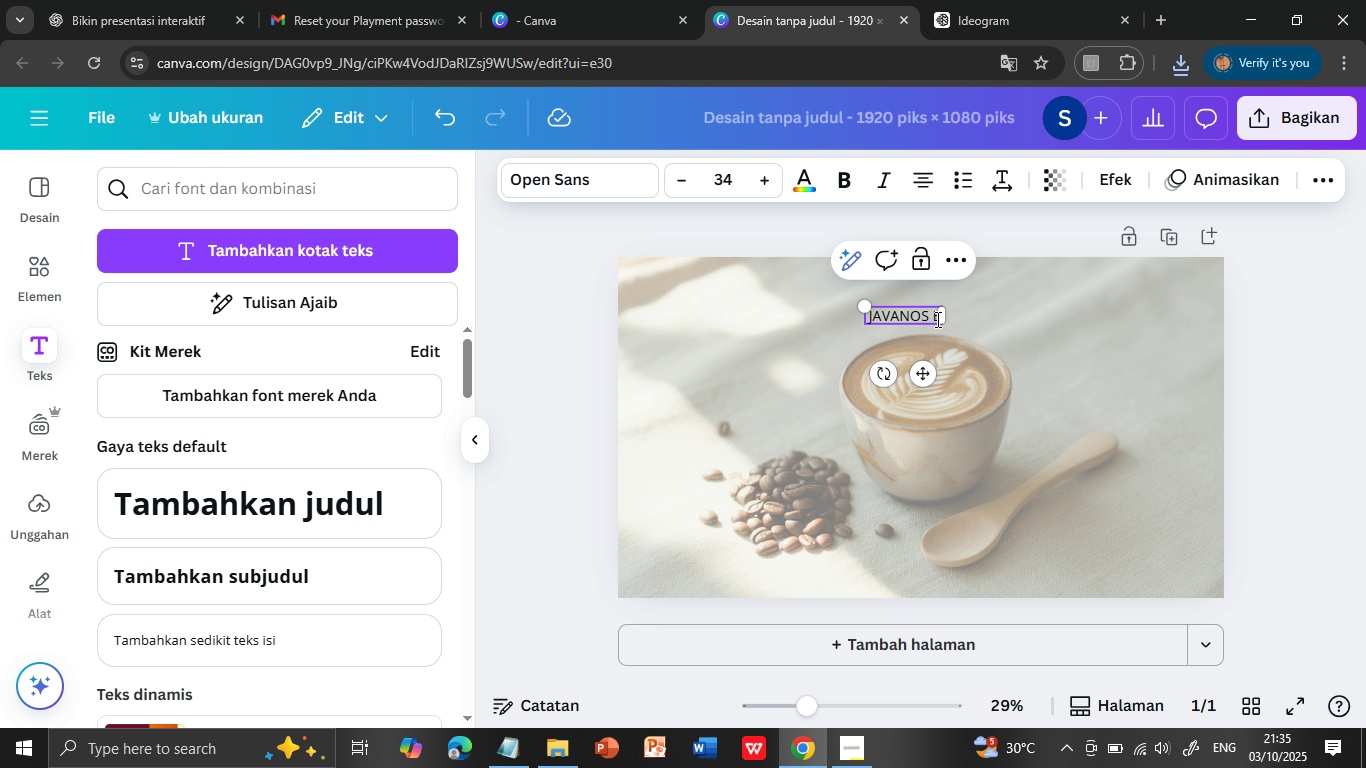 
type(BRW)
 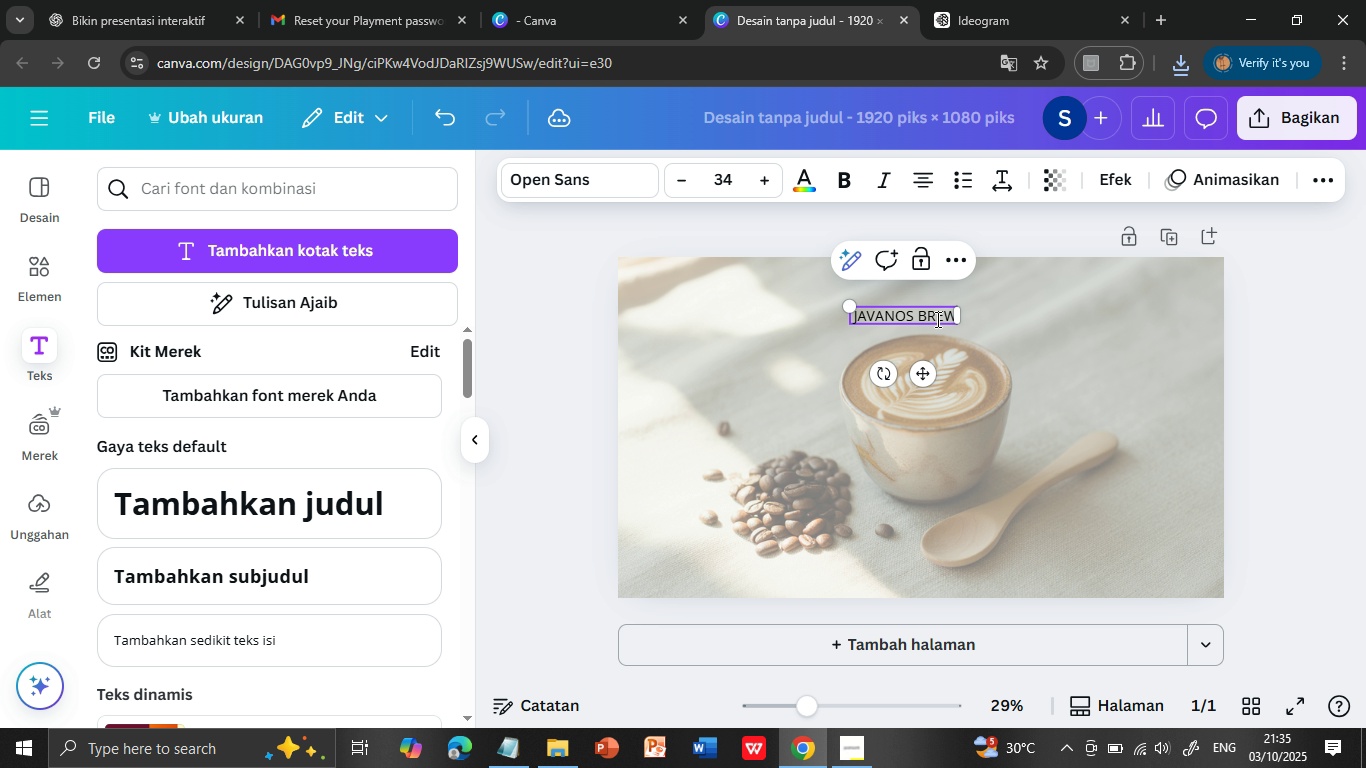 
left_click([1124, 339])
 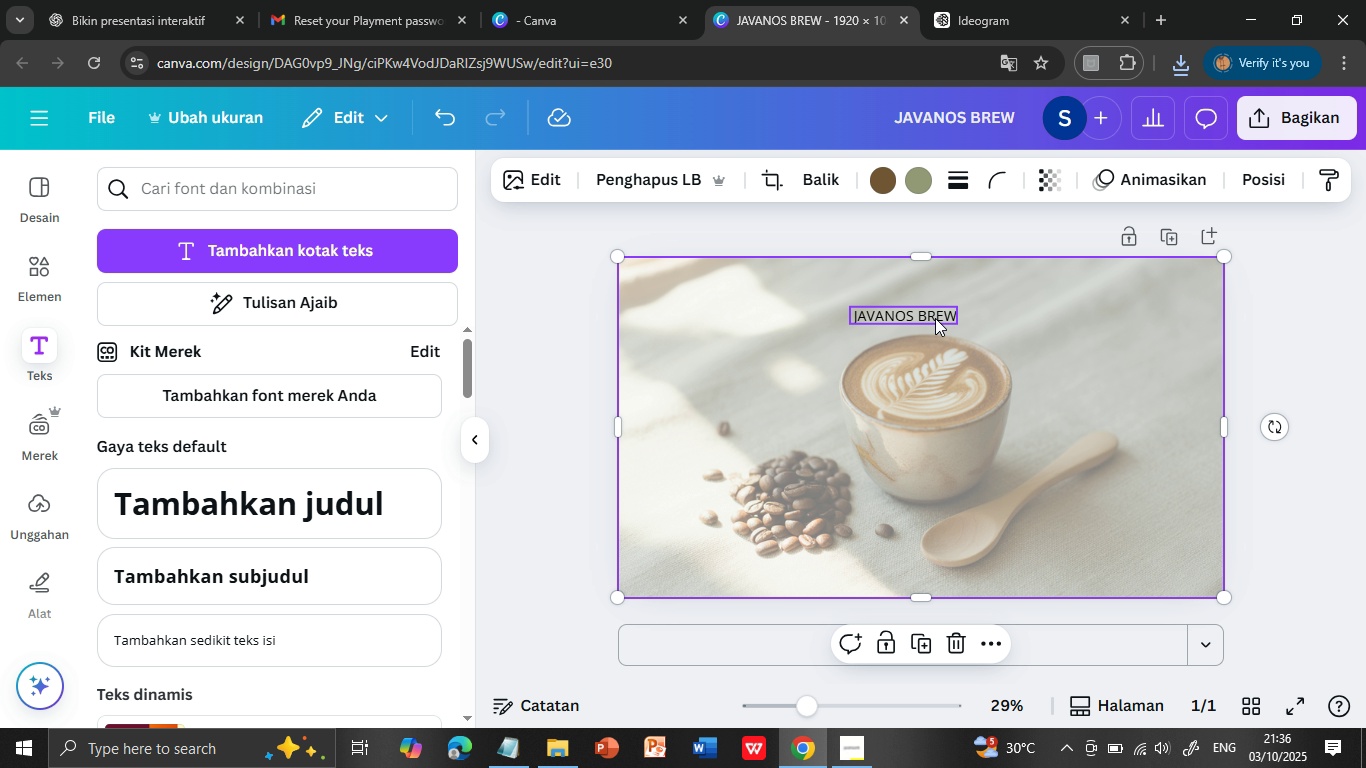 
left_click([935, 318])
 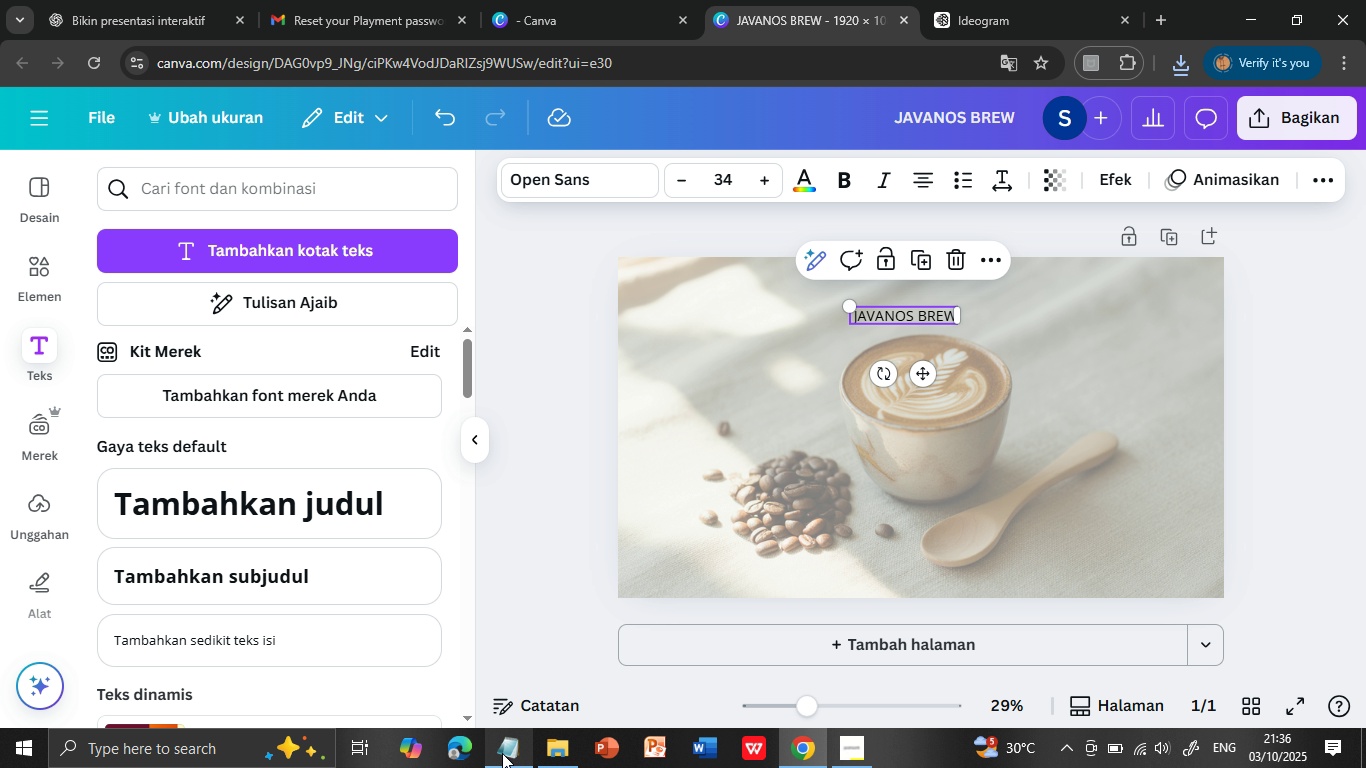 
left_click([504, 752])
 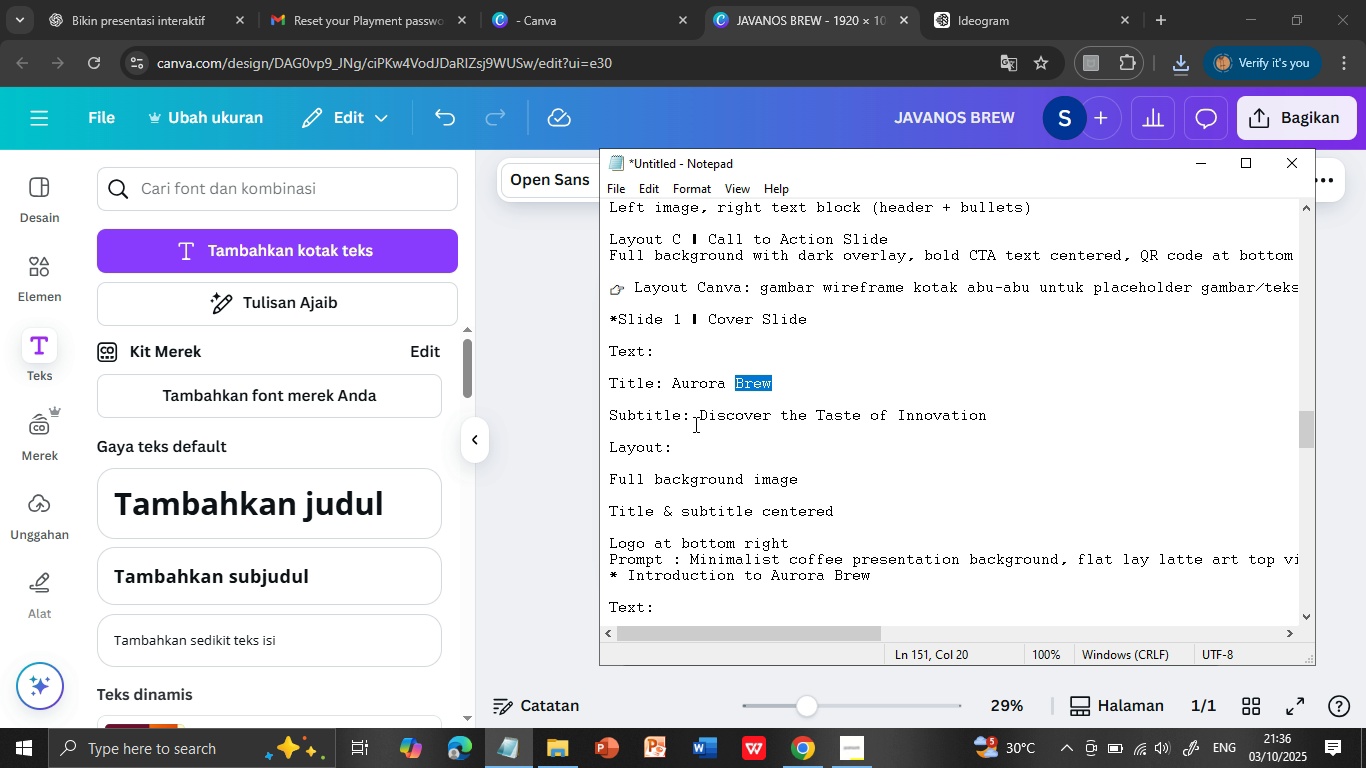 
left_click_drag(start_coordinate=[698, 413], to_coordinate=[995, 421])
 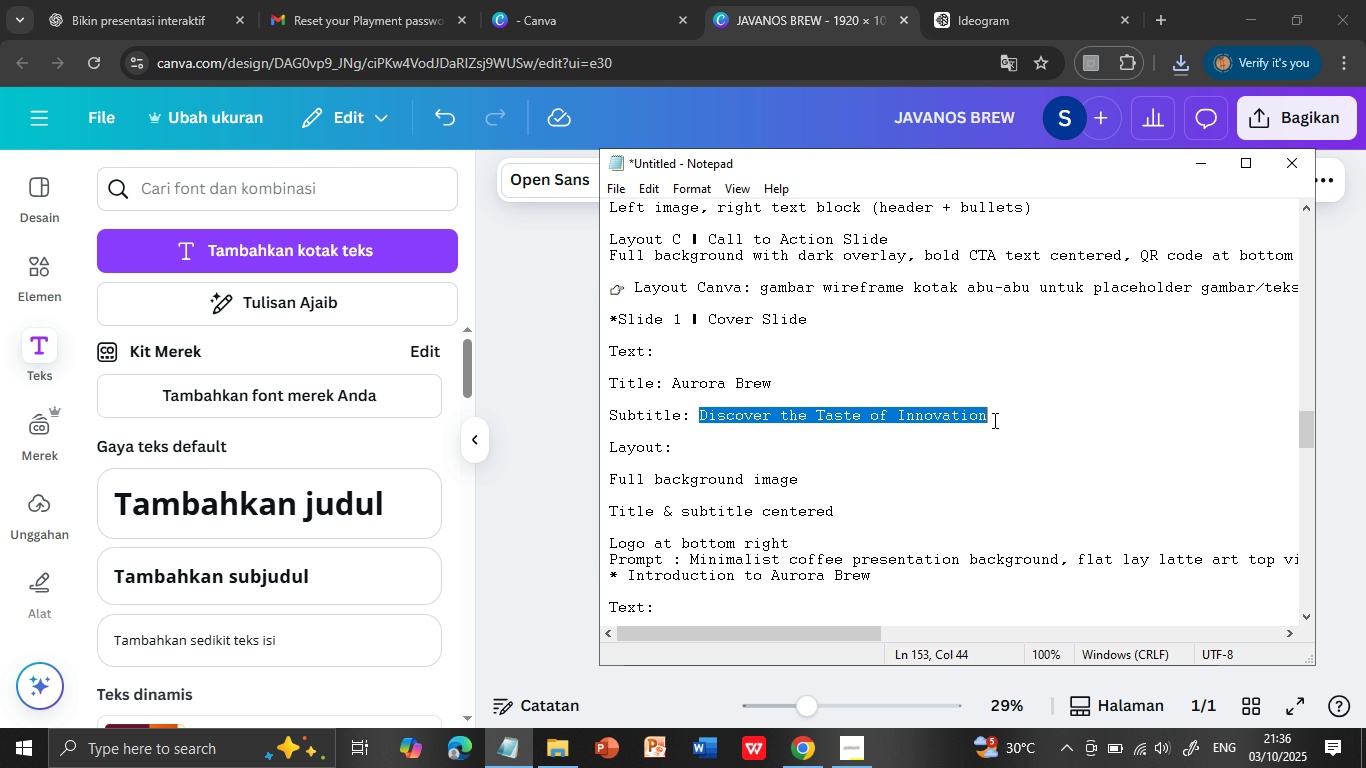 
key(Control+C)
 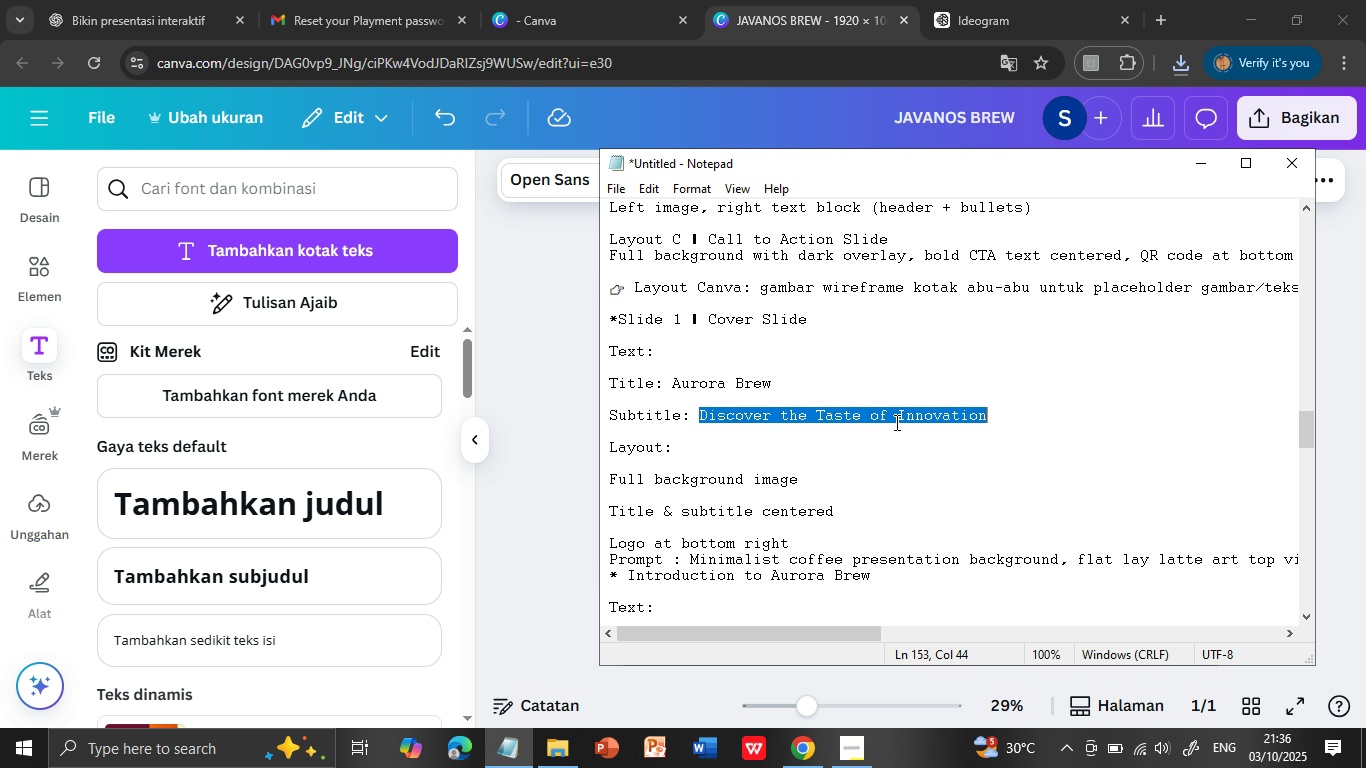 
scroll: coordinate [895, 422], scroll_direction: up, amount: 21.0
 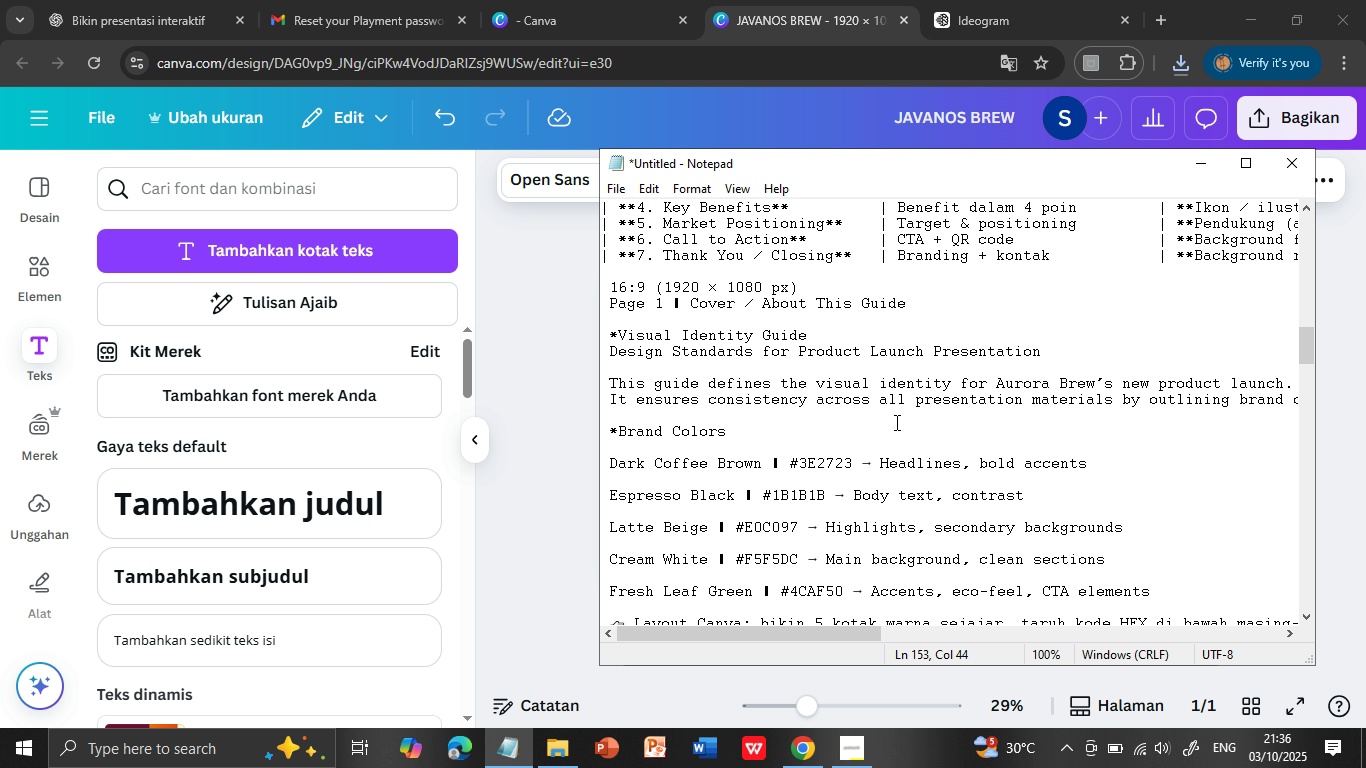 
scroll: coordinate [890, 489], scroll_direction: down, amount: 5.0
 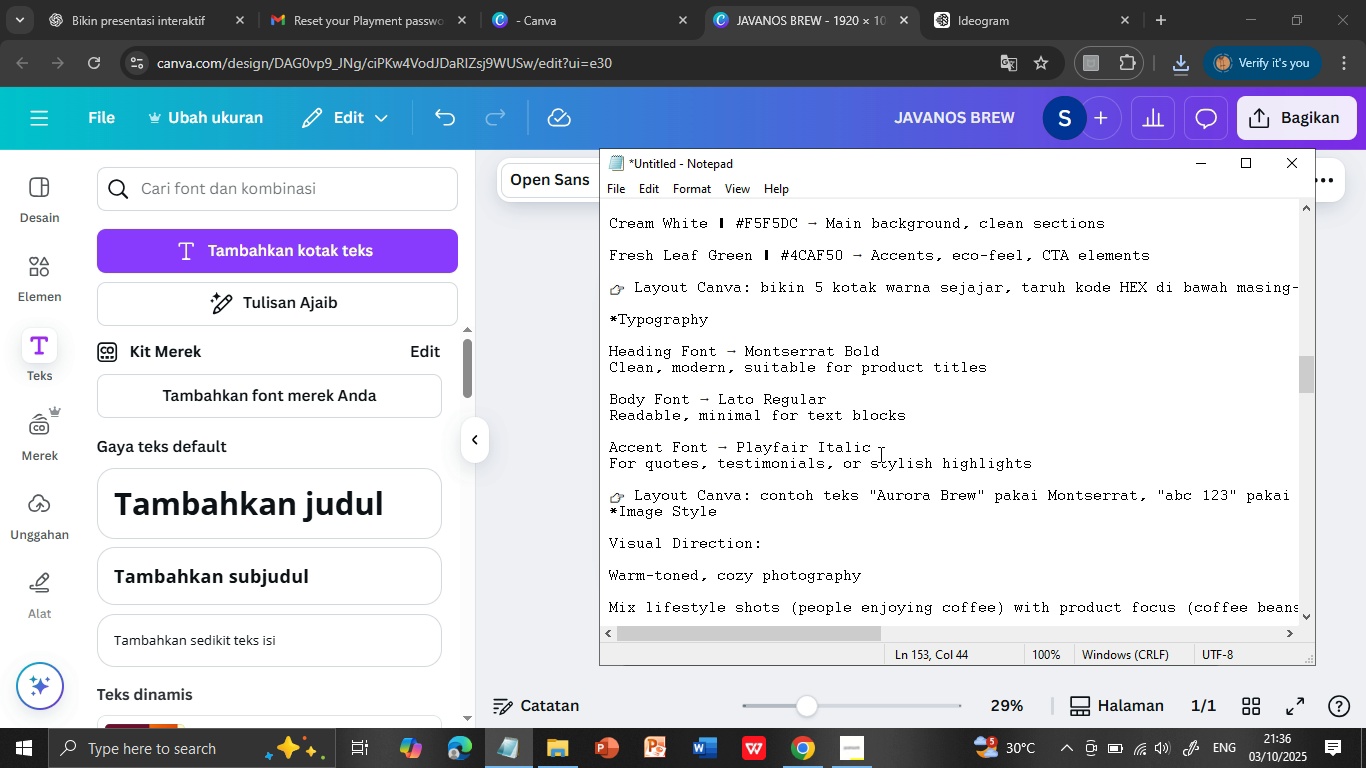 
scroll: coordinate [850, 488], scroll_direction: down, amount: 3.0
 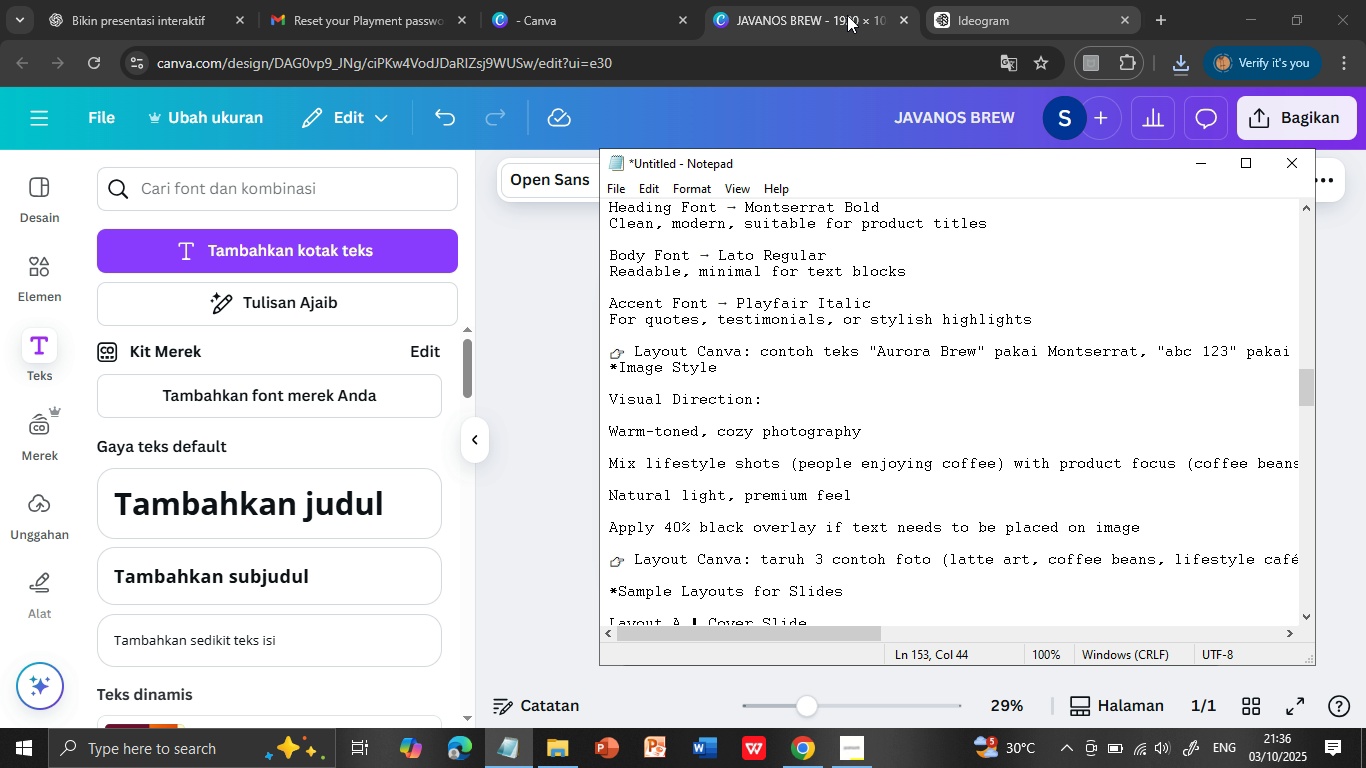 
left_click([846, 11])
 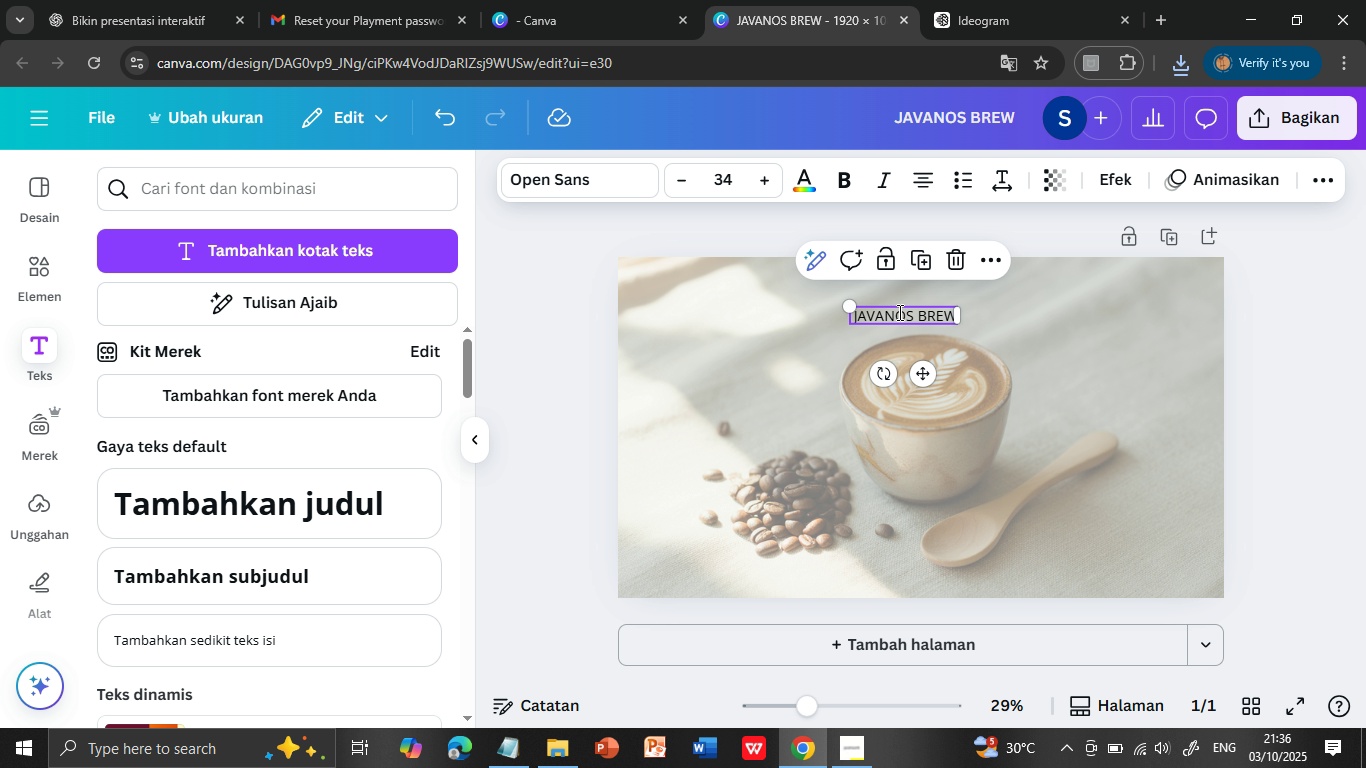 
left_click([898, 312])
 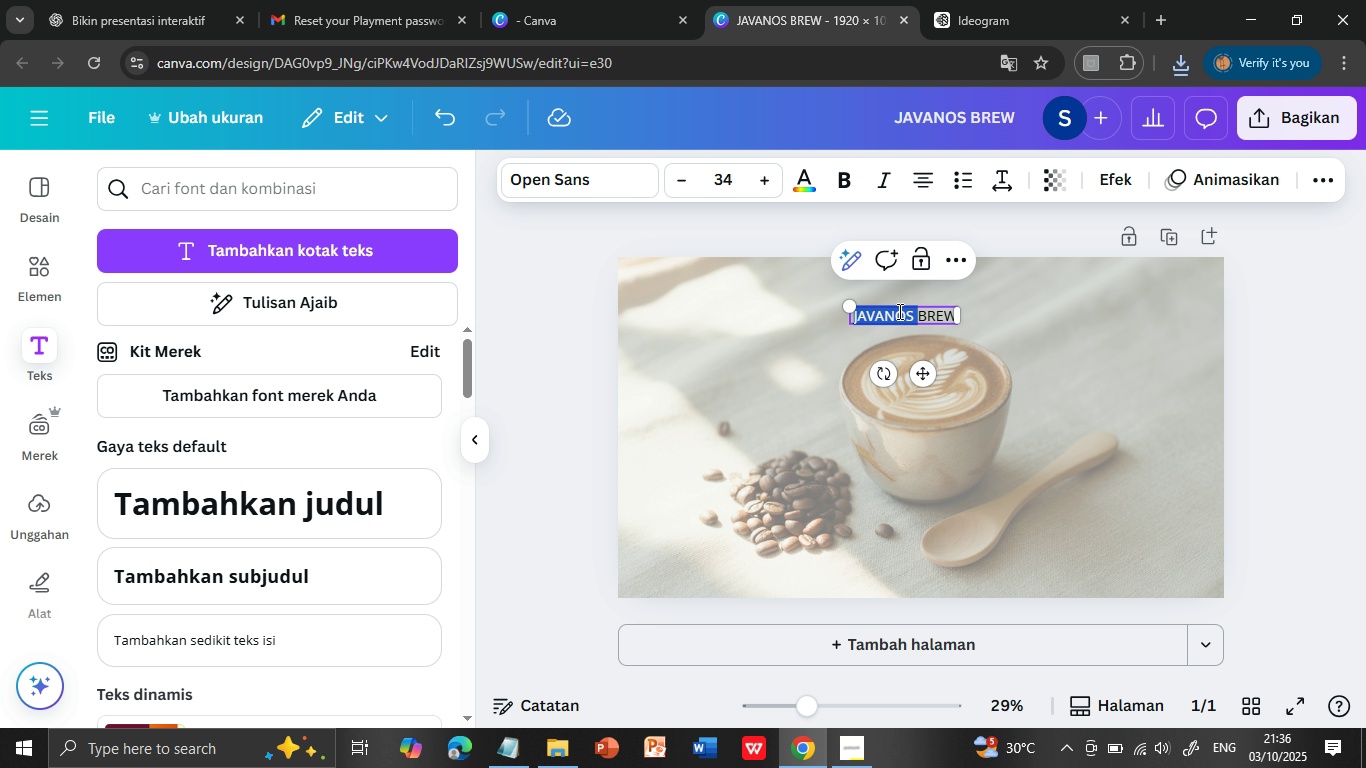 
double_click([898, 311])
 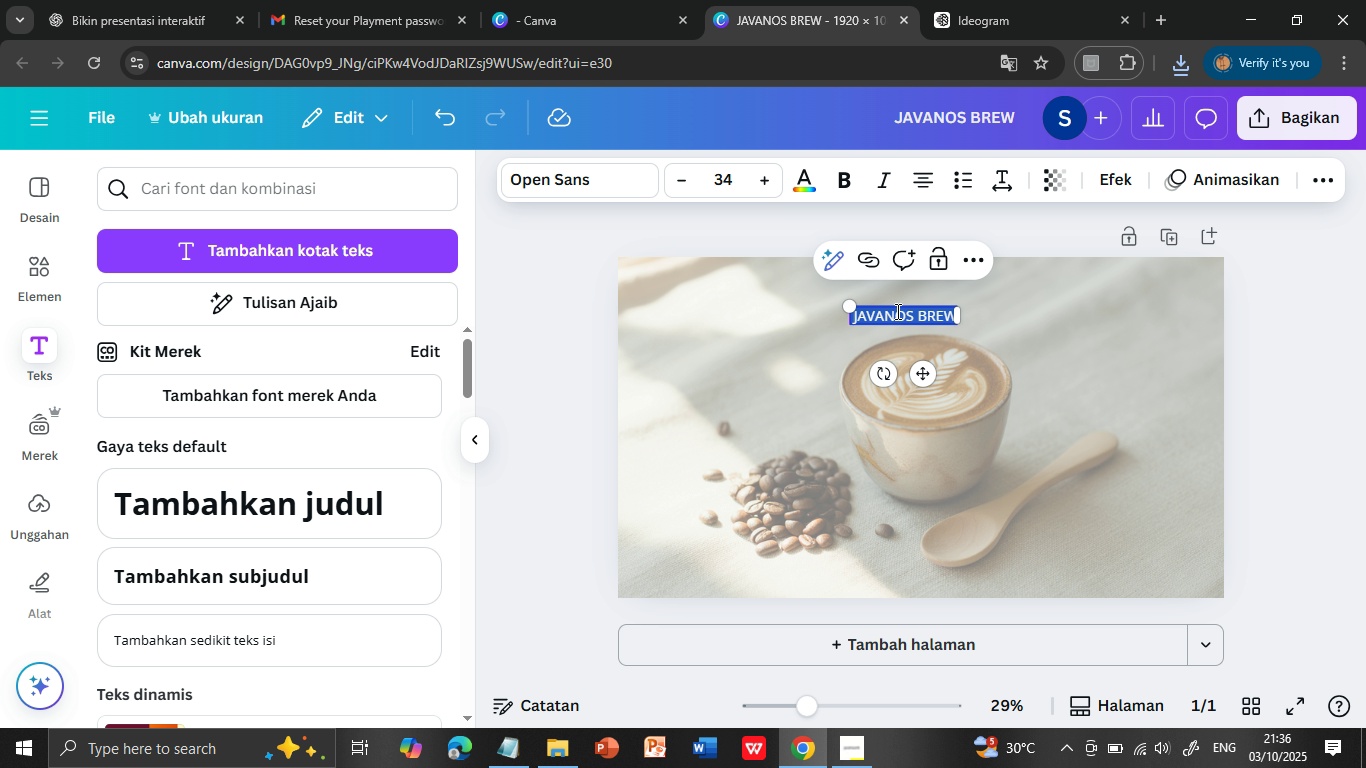 
triple_click([898, 311])
 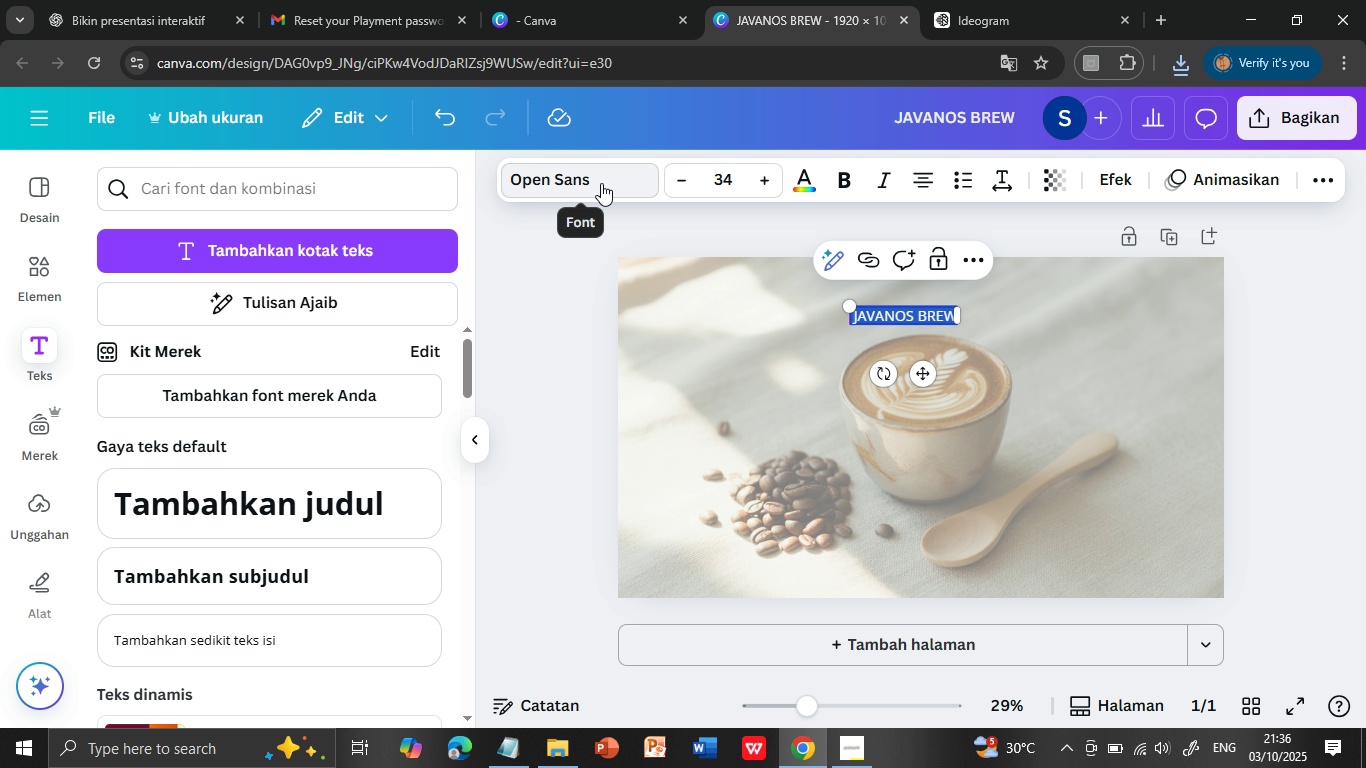 
left_click([601, 183])
 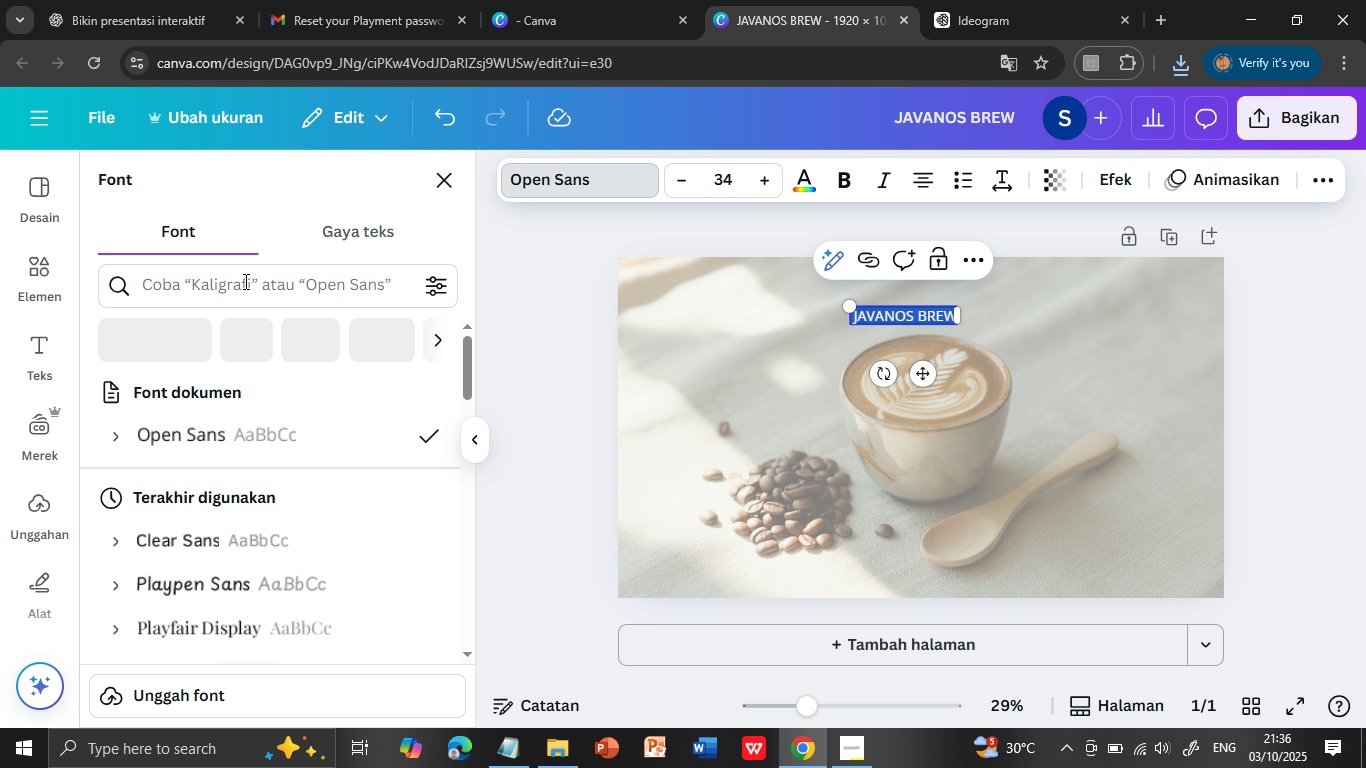 
left_click([244, 290])
 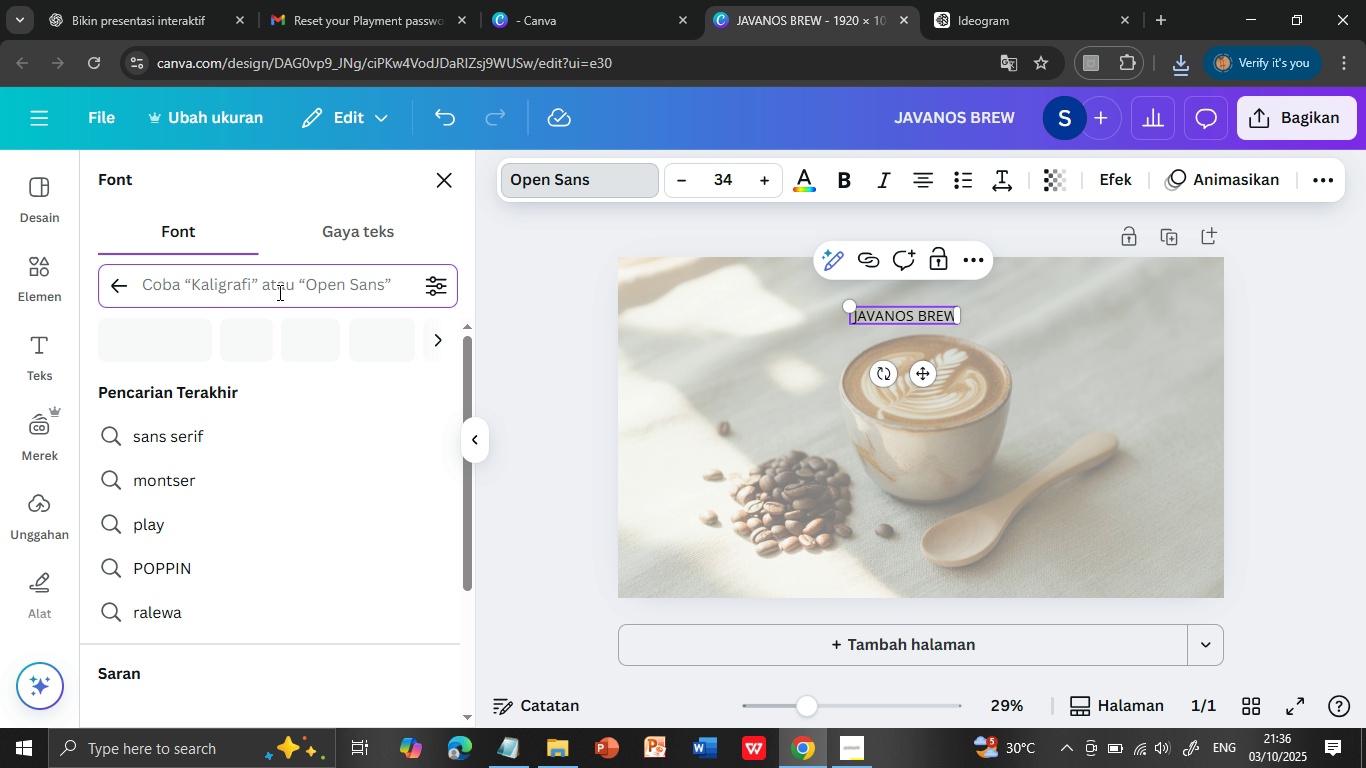 
hold_key(key=L, duration=0.33)
 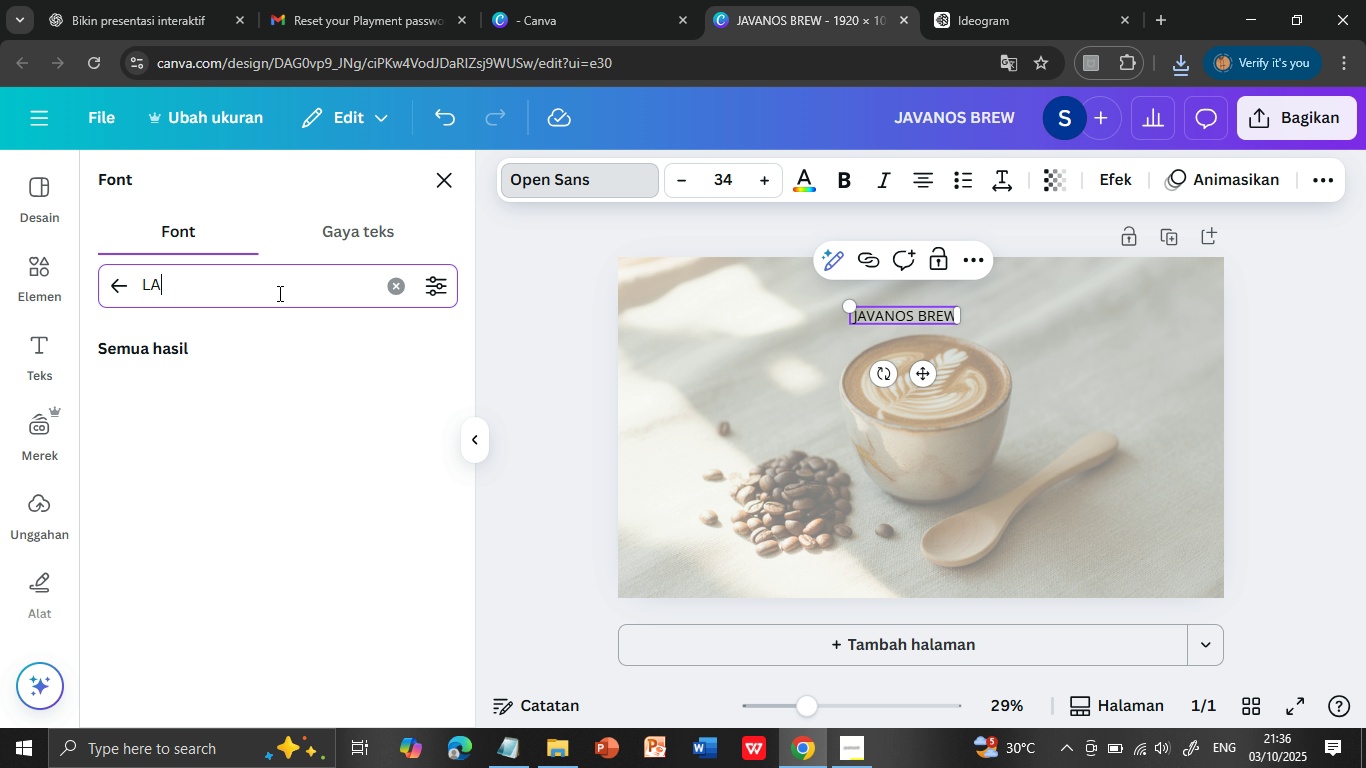 
type(TTO)
 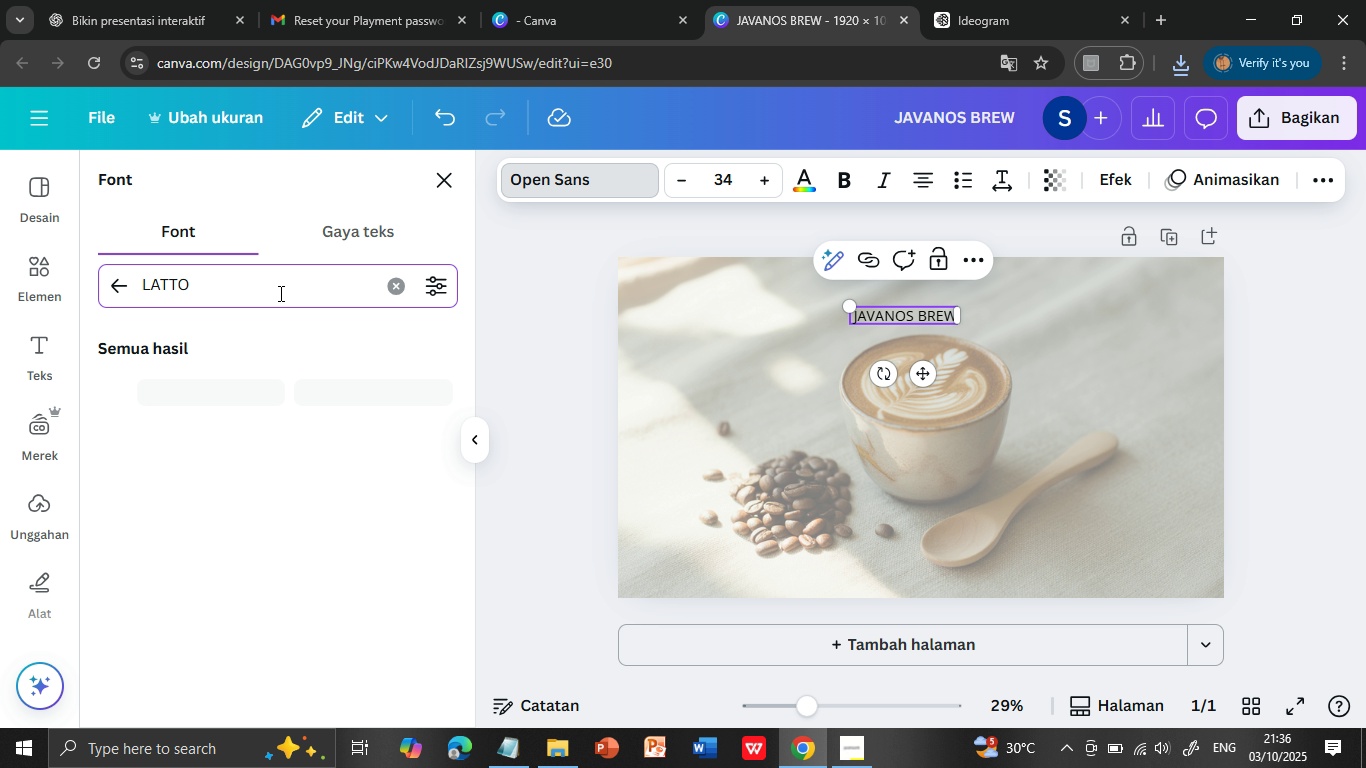 
wait(8.32)
 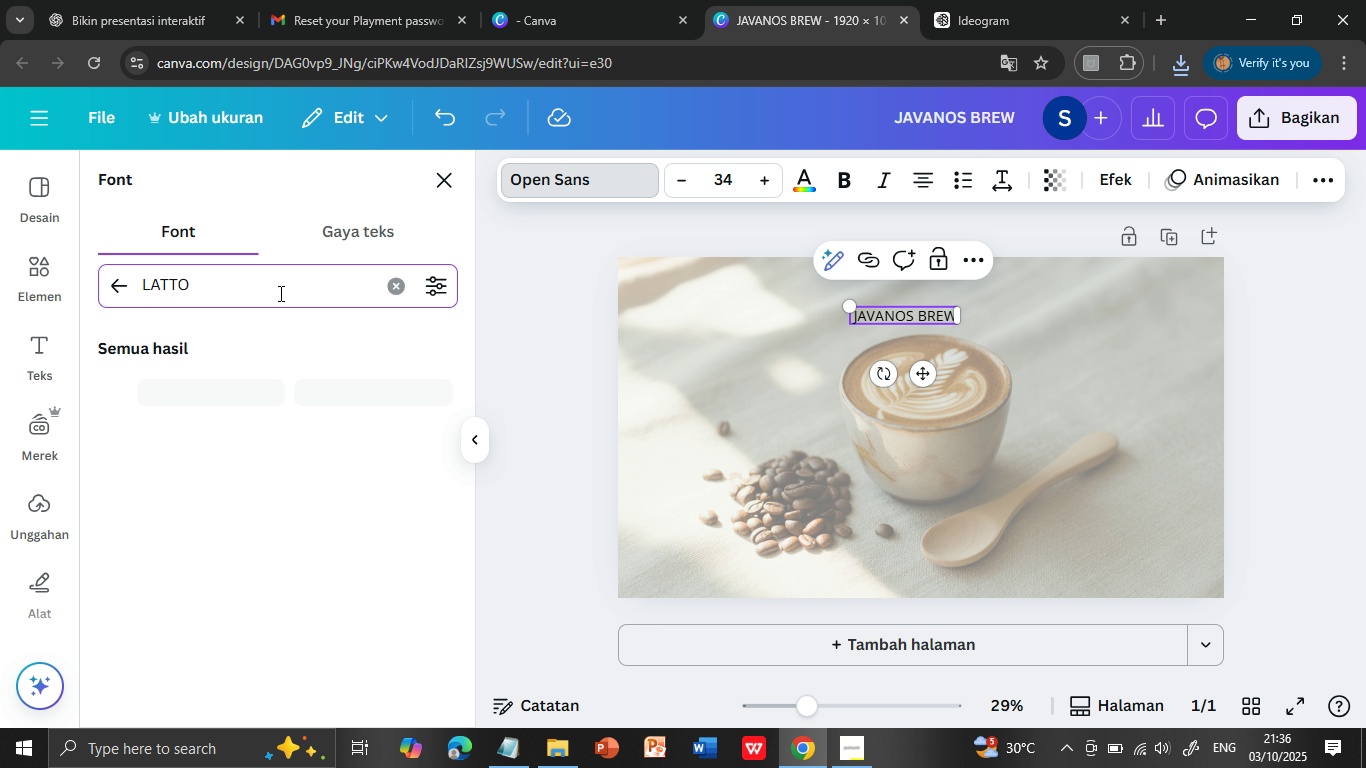 
left_click([509, 746])
 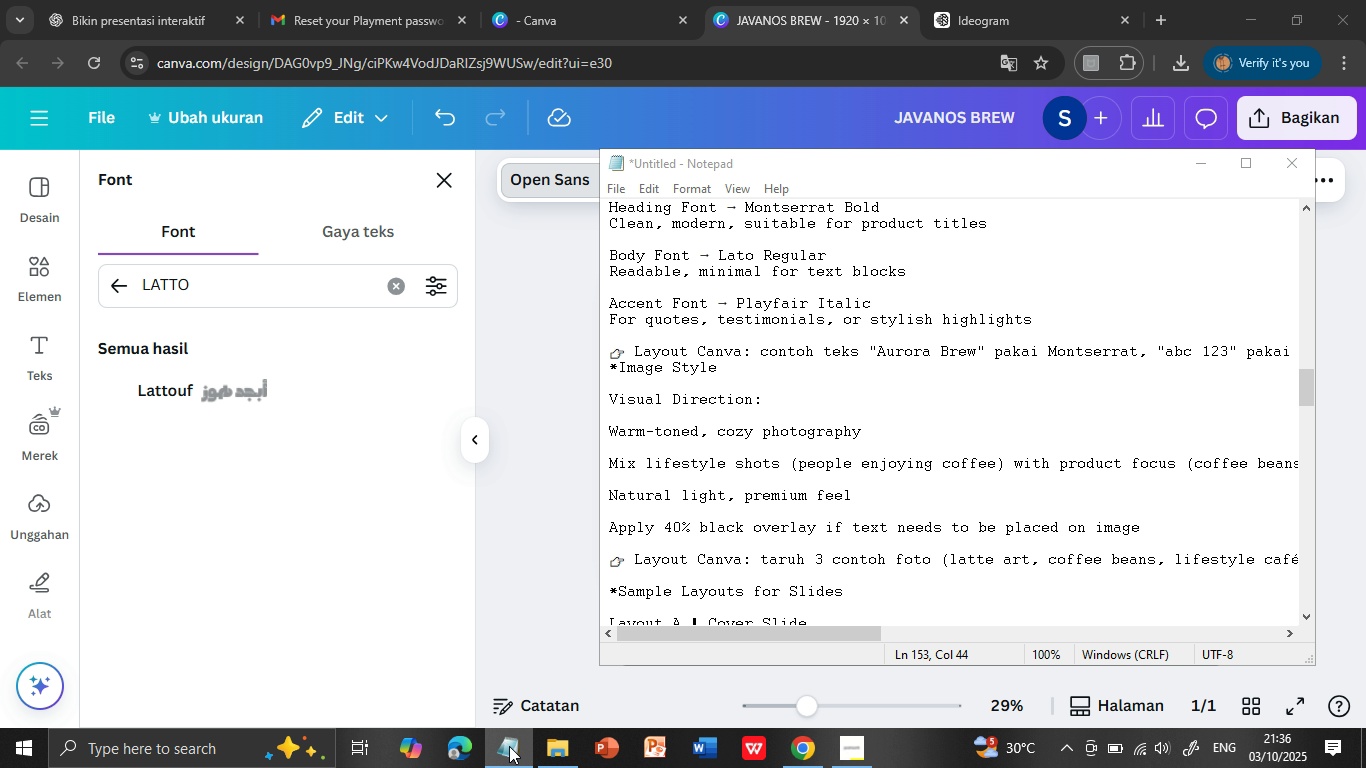 
wait(6.29)
 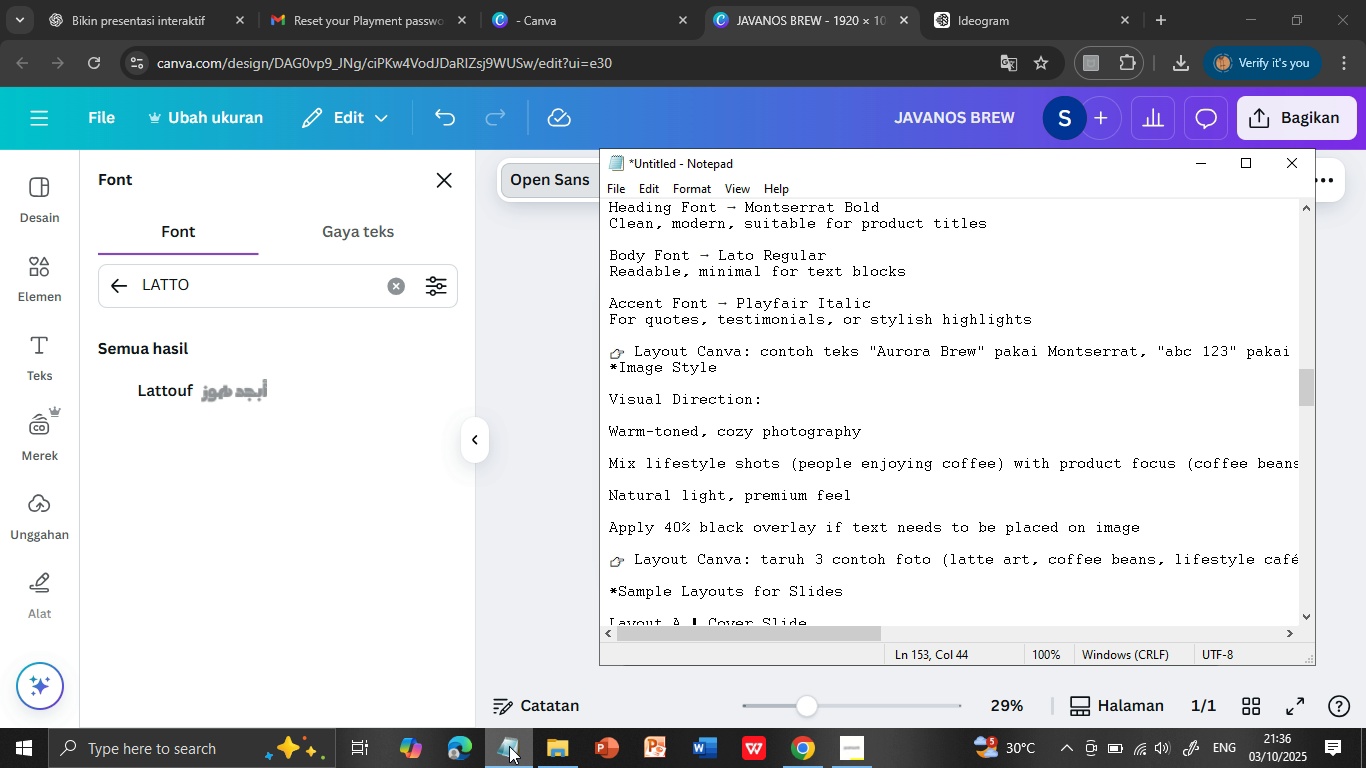 
left_click([509, 746])
 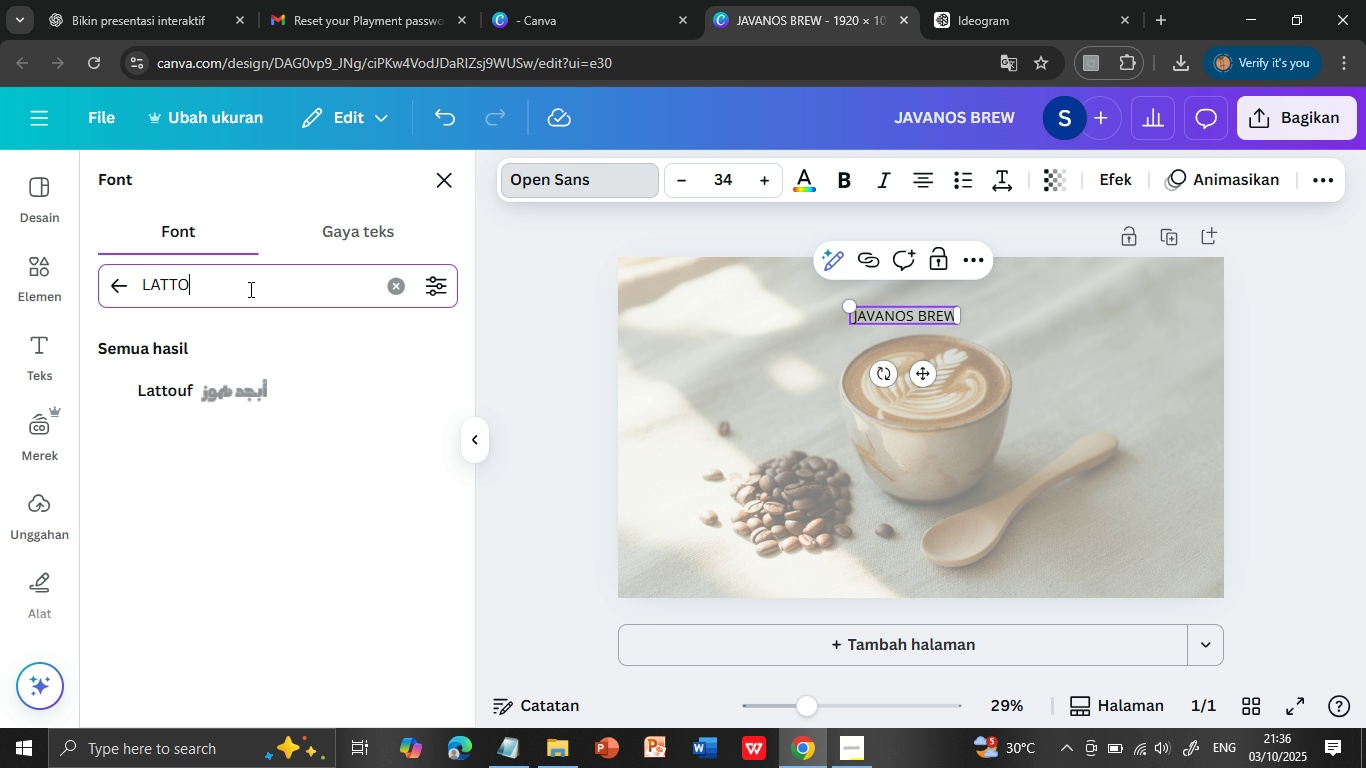 
left_click([249, 289])
 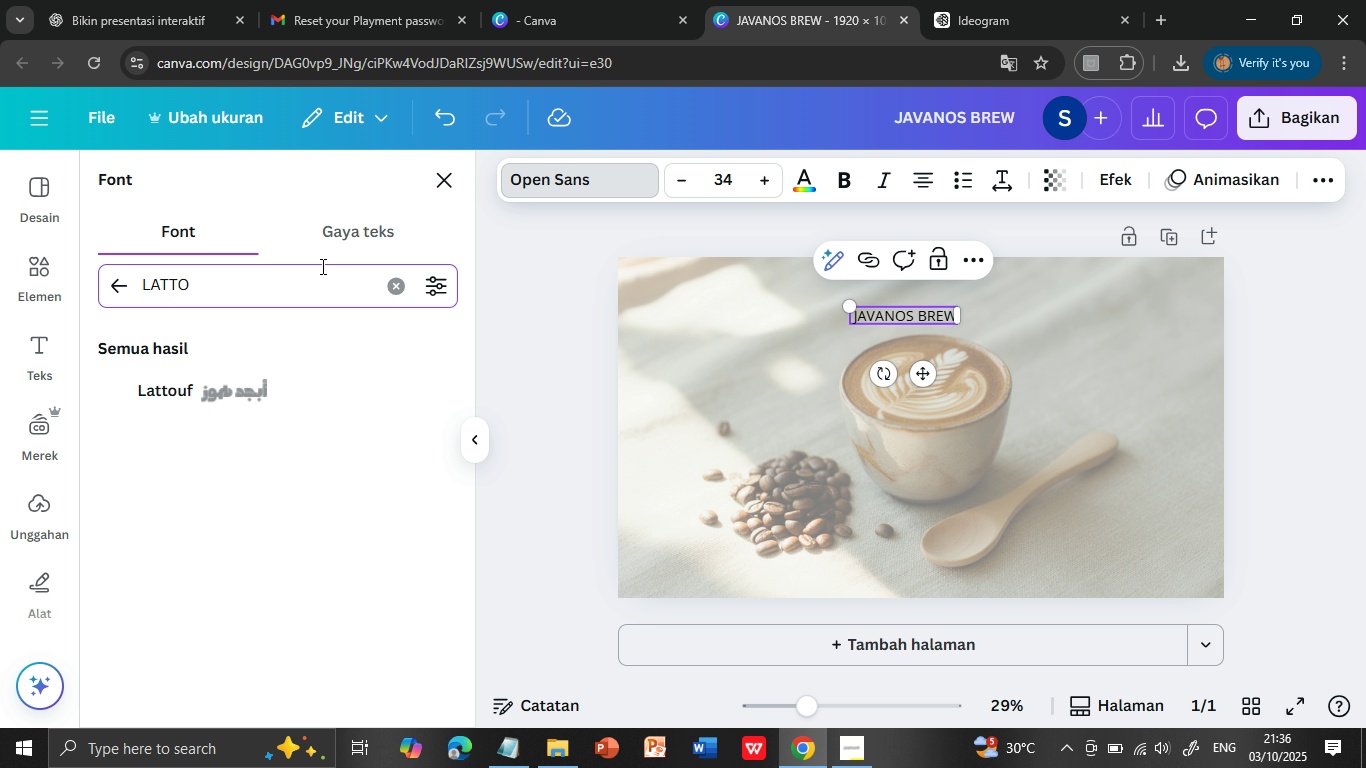 
key(Backspace)
key(Backspace)
type(TO)
key(Backspace)
key(Backspace)
key(Backspace)
type(T)
key(Backspace)
 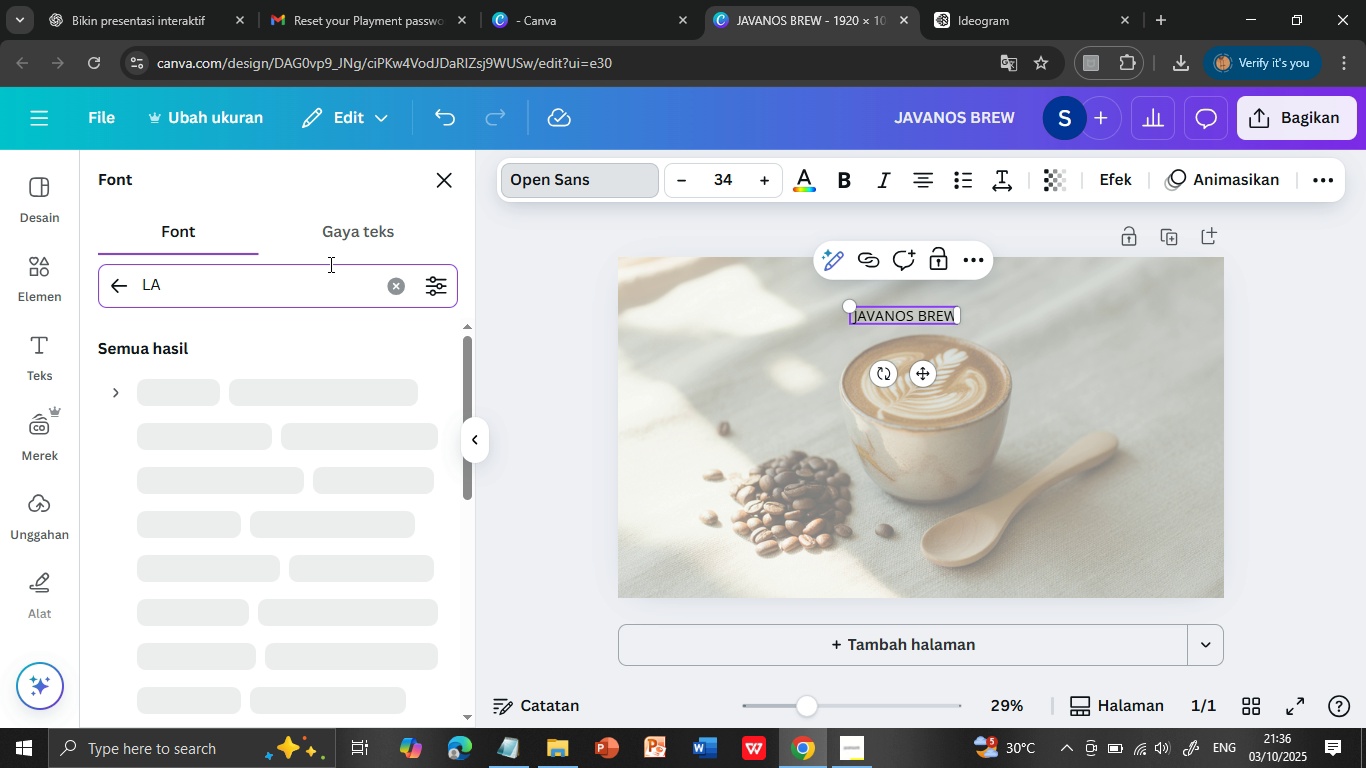 
left_click([280, 388])
 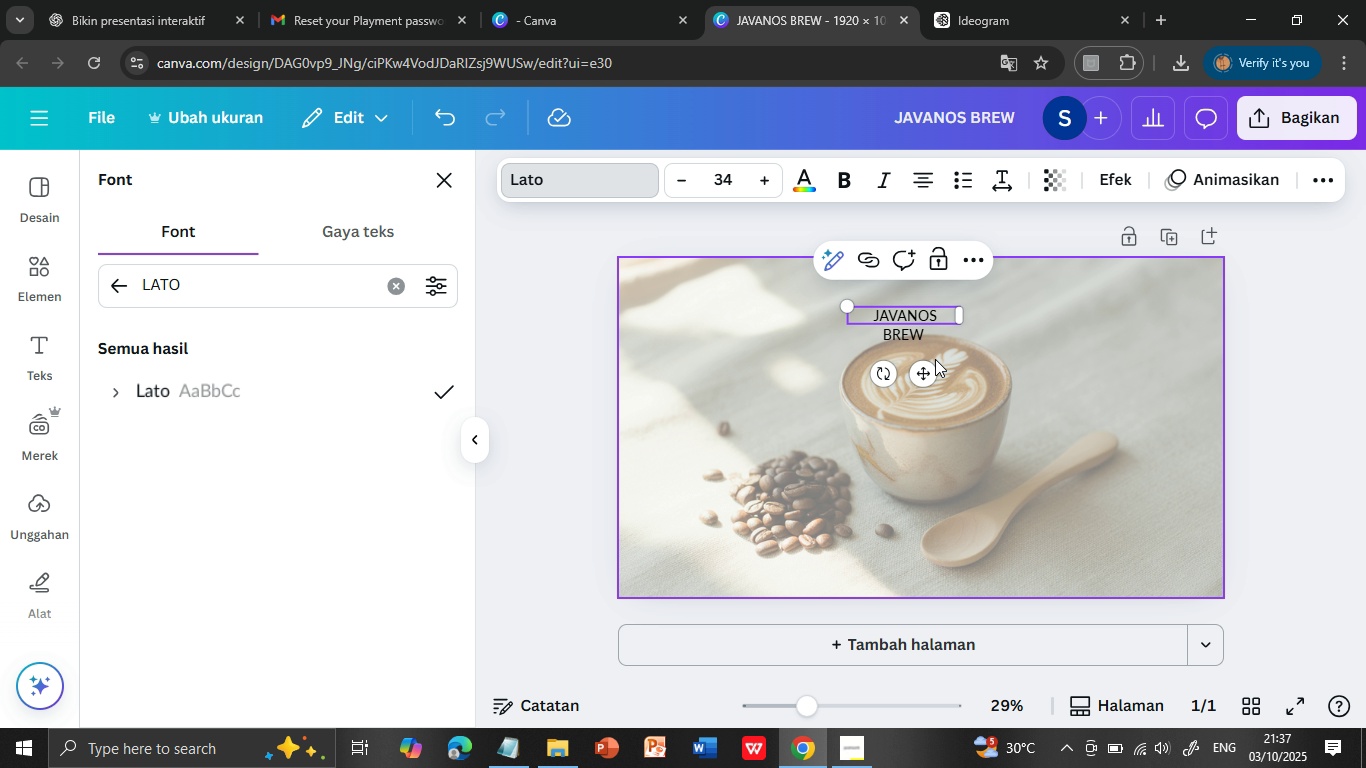 
left_click_drag(start_coordinate=[964, 316], to_coordinate=[1030, 310])
 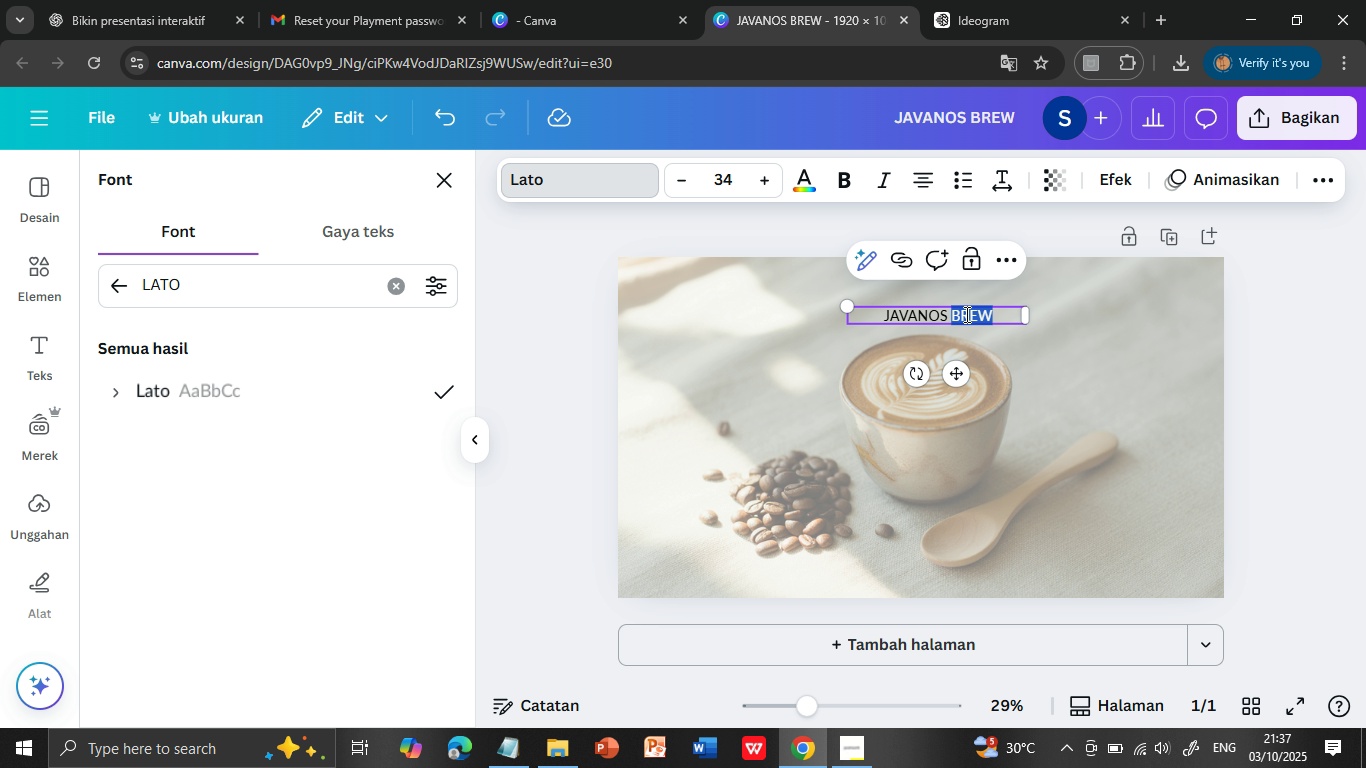 
double_click([968, 313])
 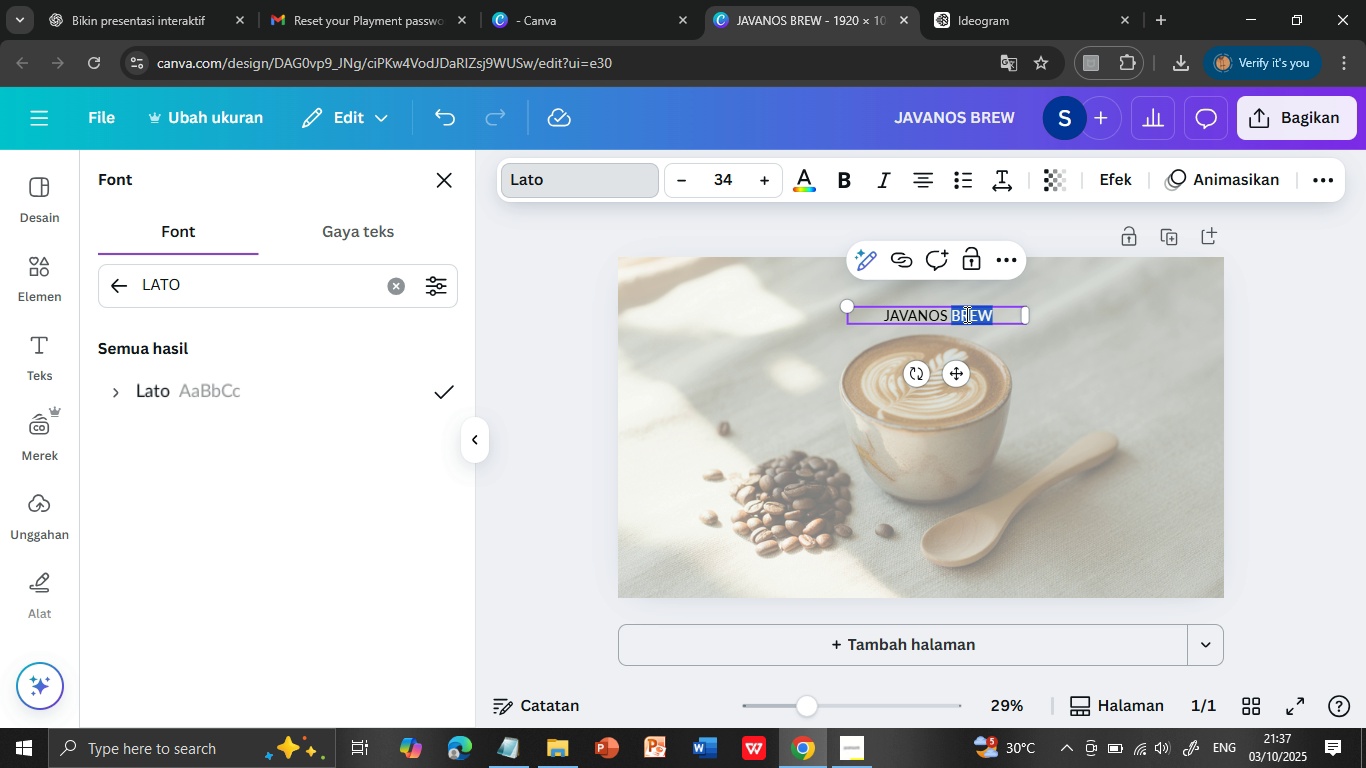 
triple_click([968, 313])
 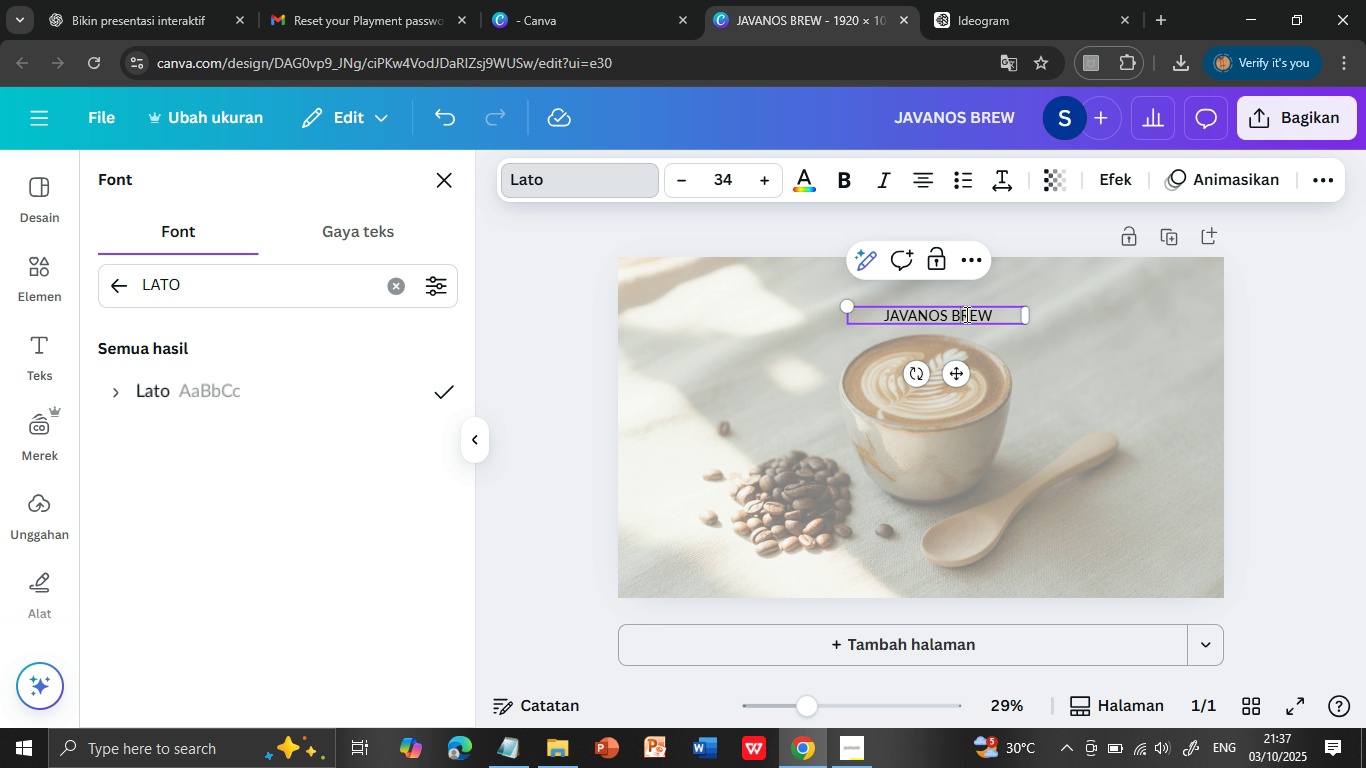 
double_click([965, 314])
 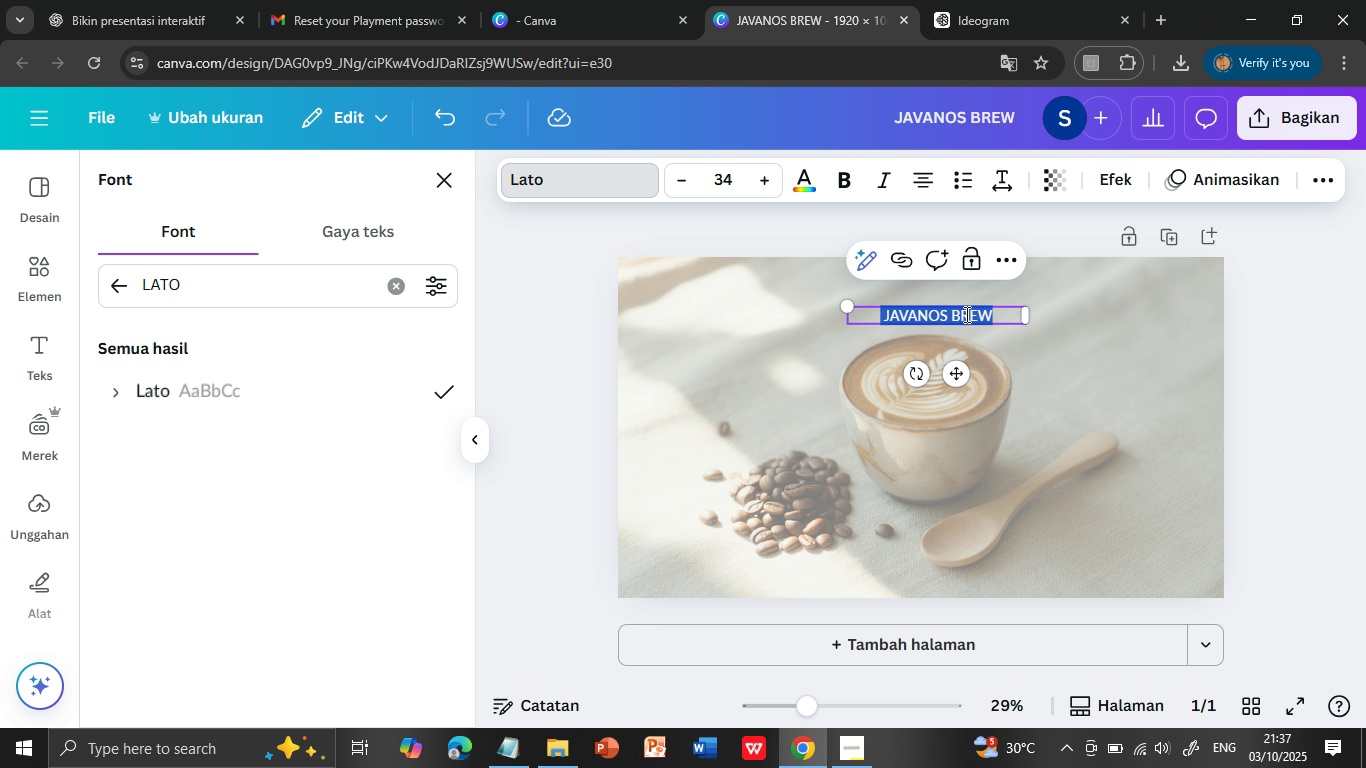 
triple_click([965, 314])
 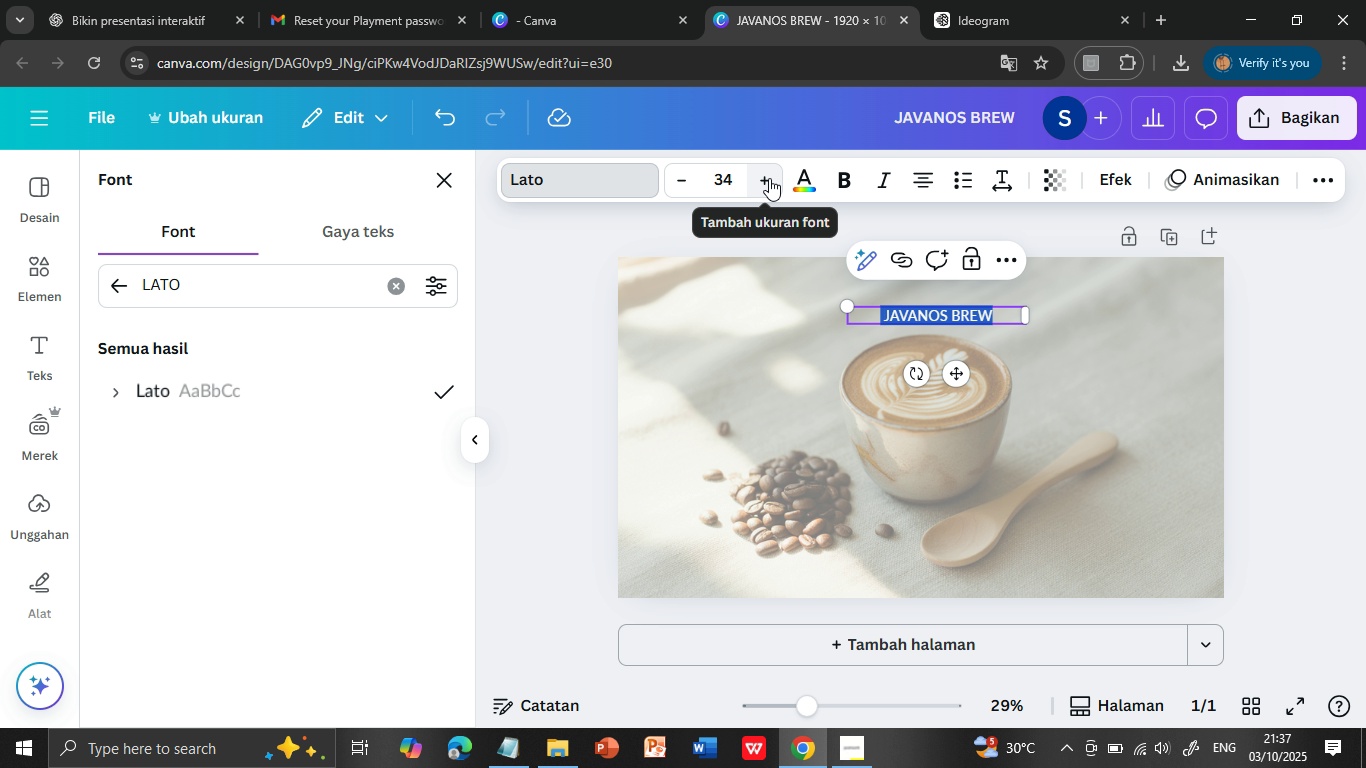 
double_click([769, 178])
 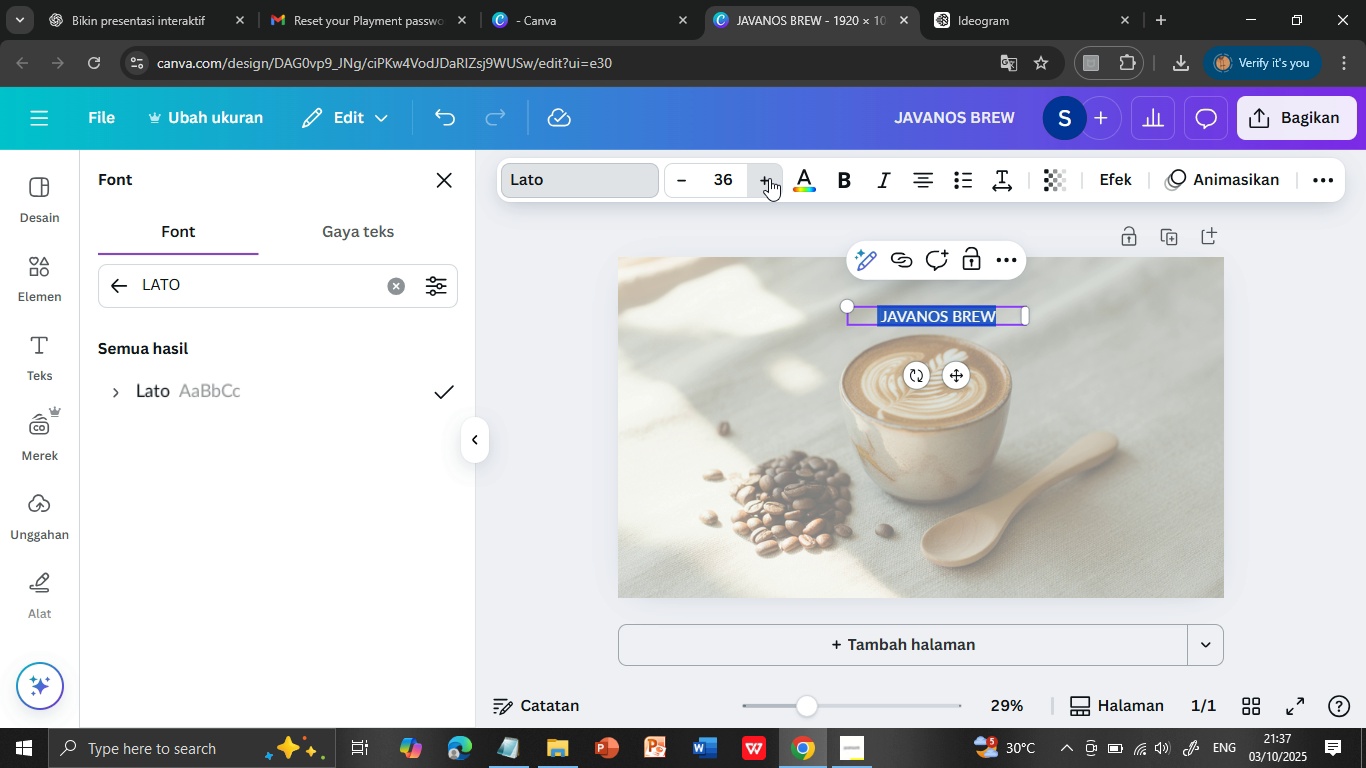 
triple_click([769, 178])
 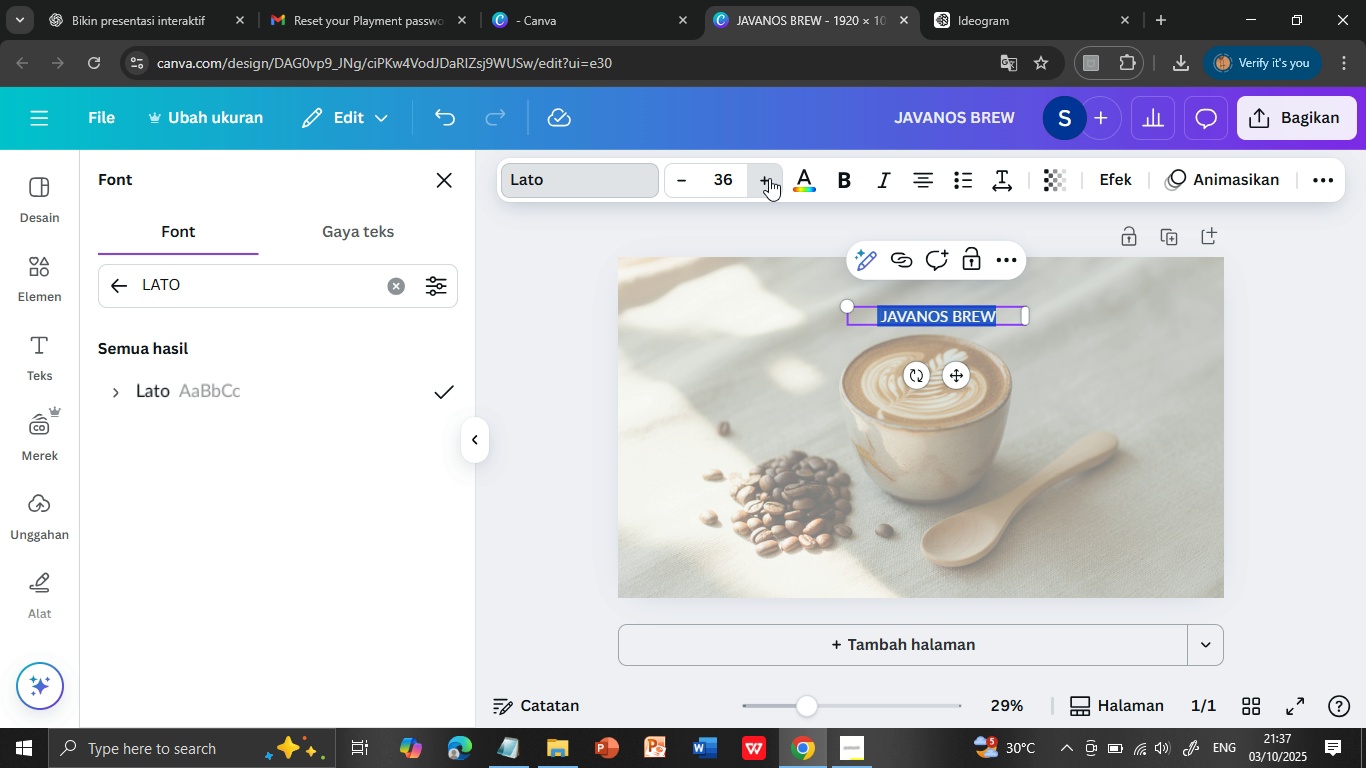 
triple_click([769, 178])
 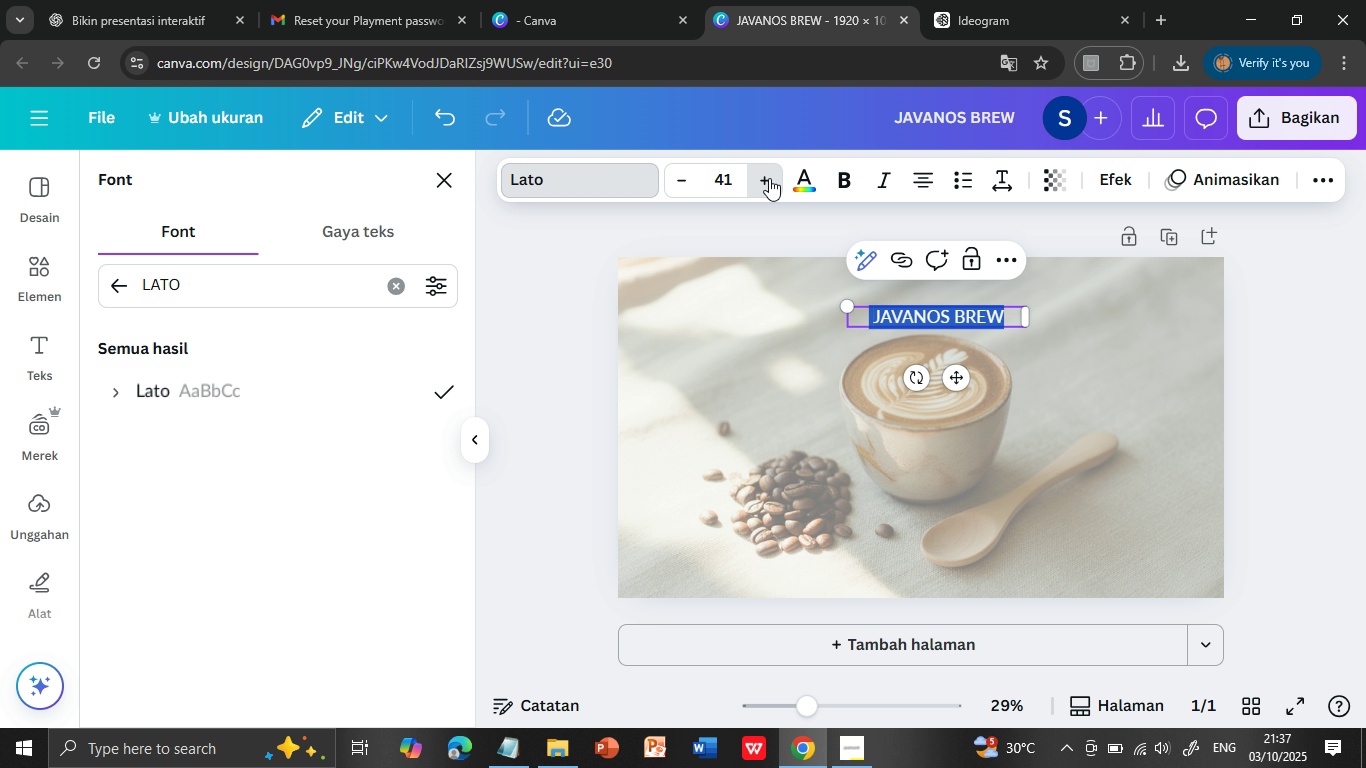 
triple_click([769, 178])
 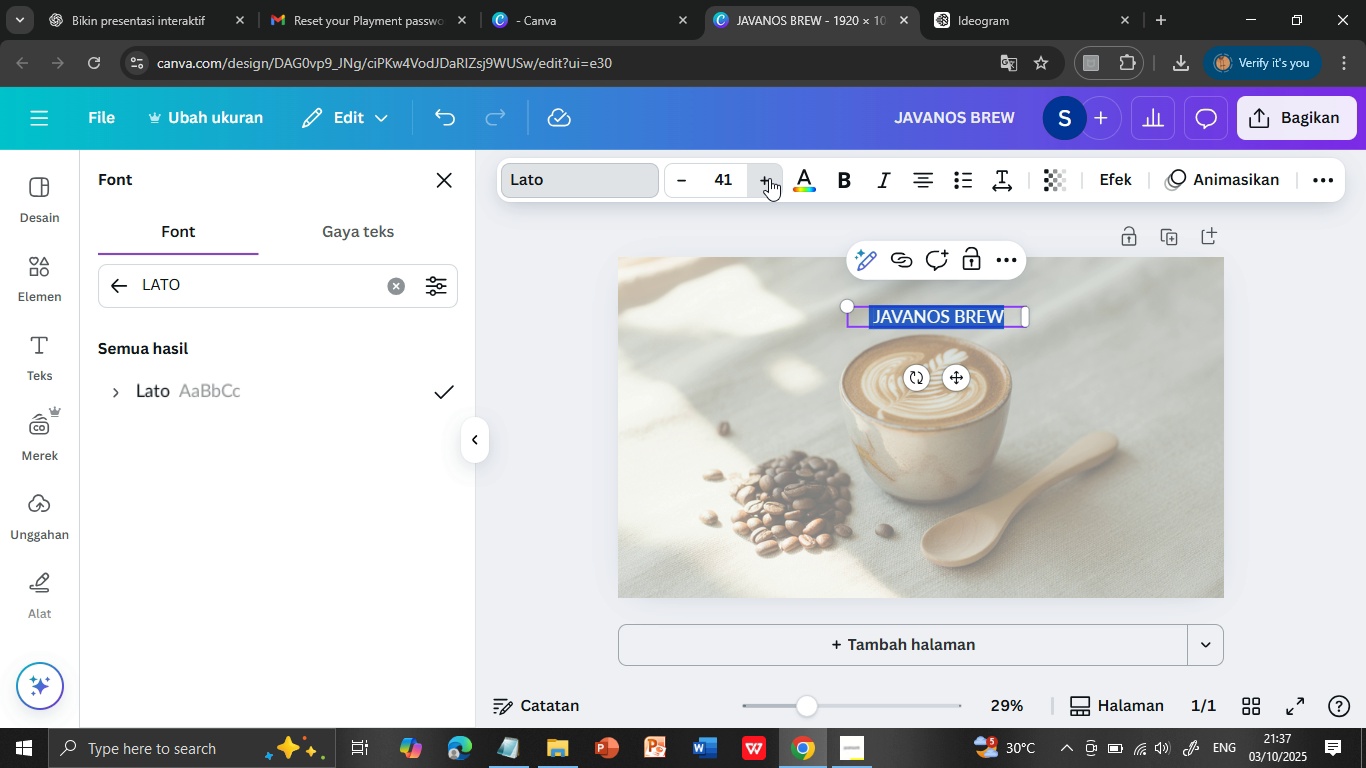 
triple_click([769, 178])
 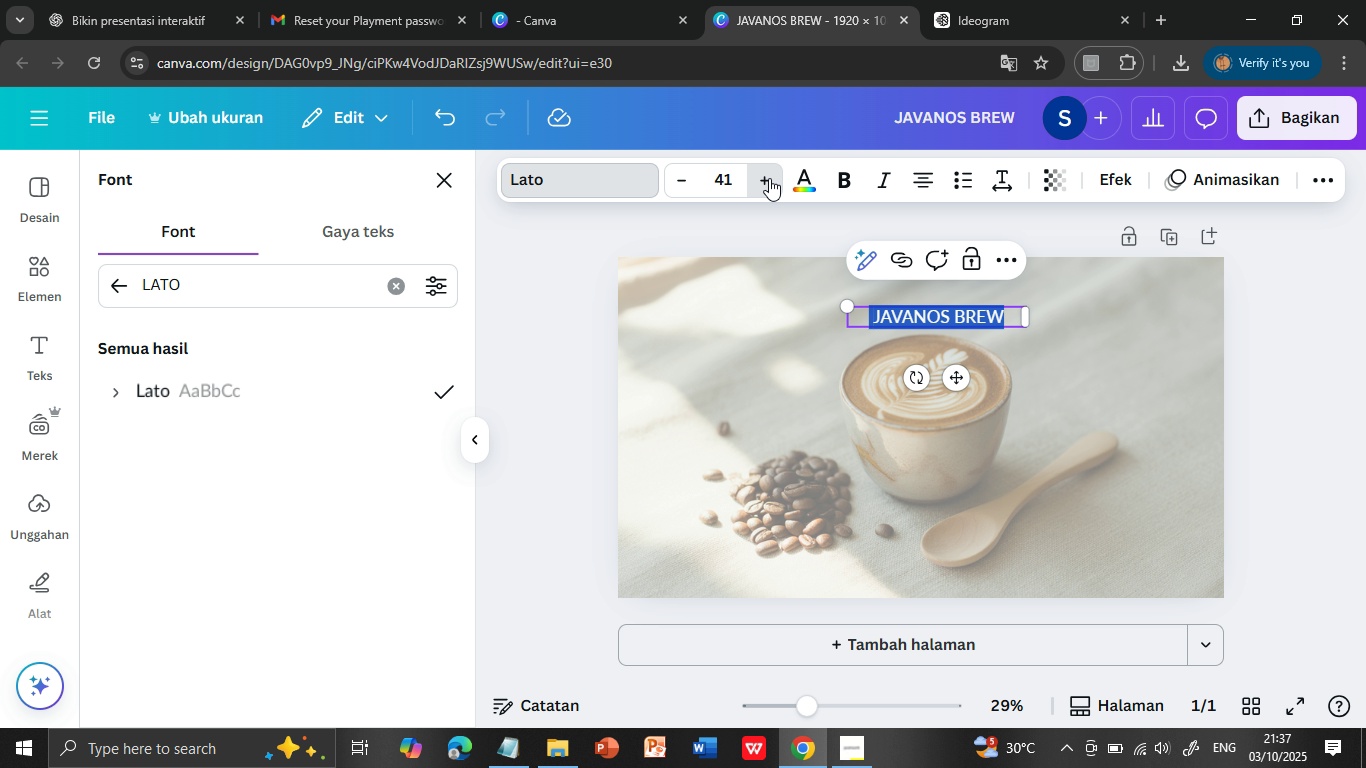 
triple_click([769, 178])
 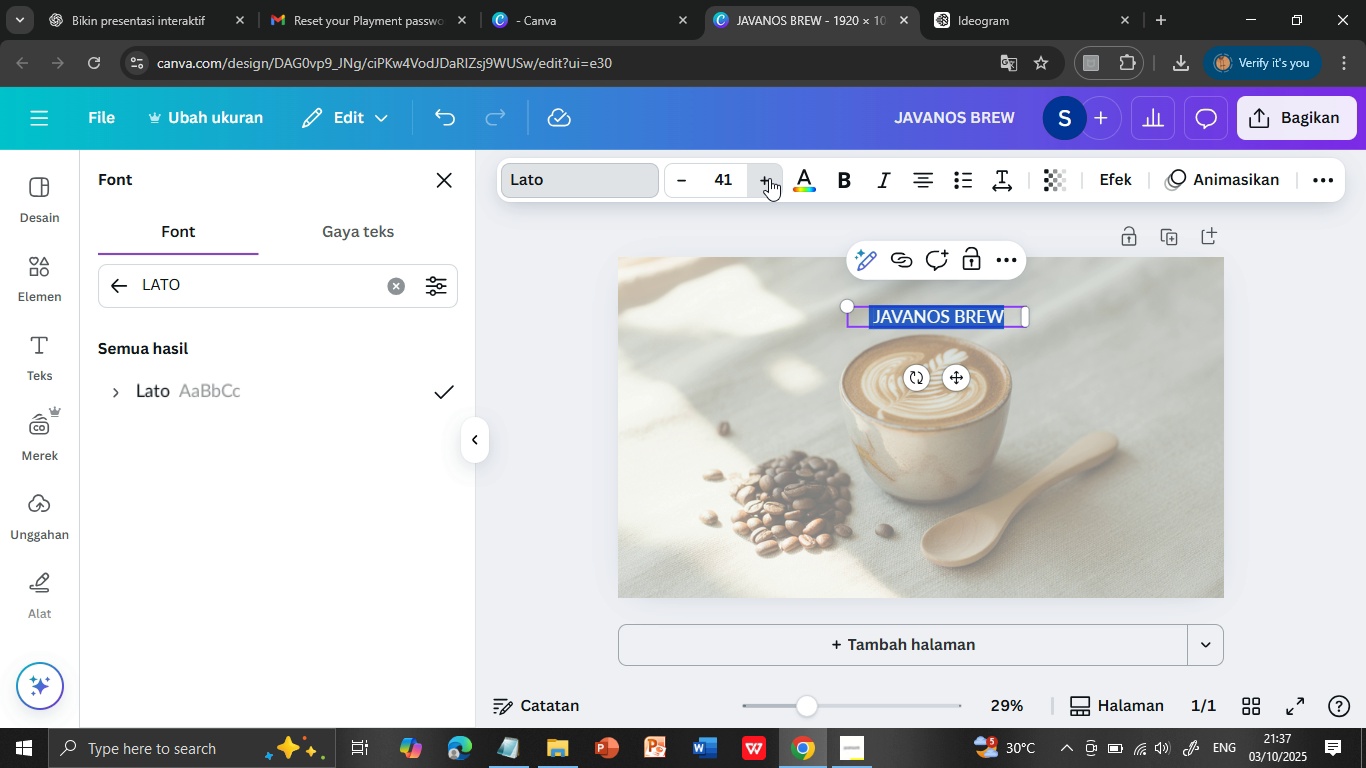 
triple_click([769, 178])
 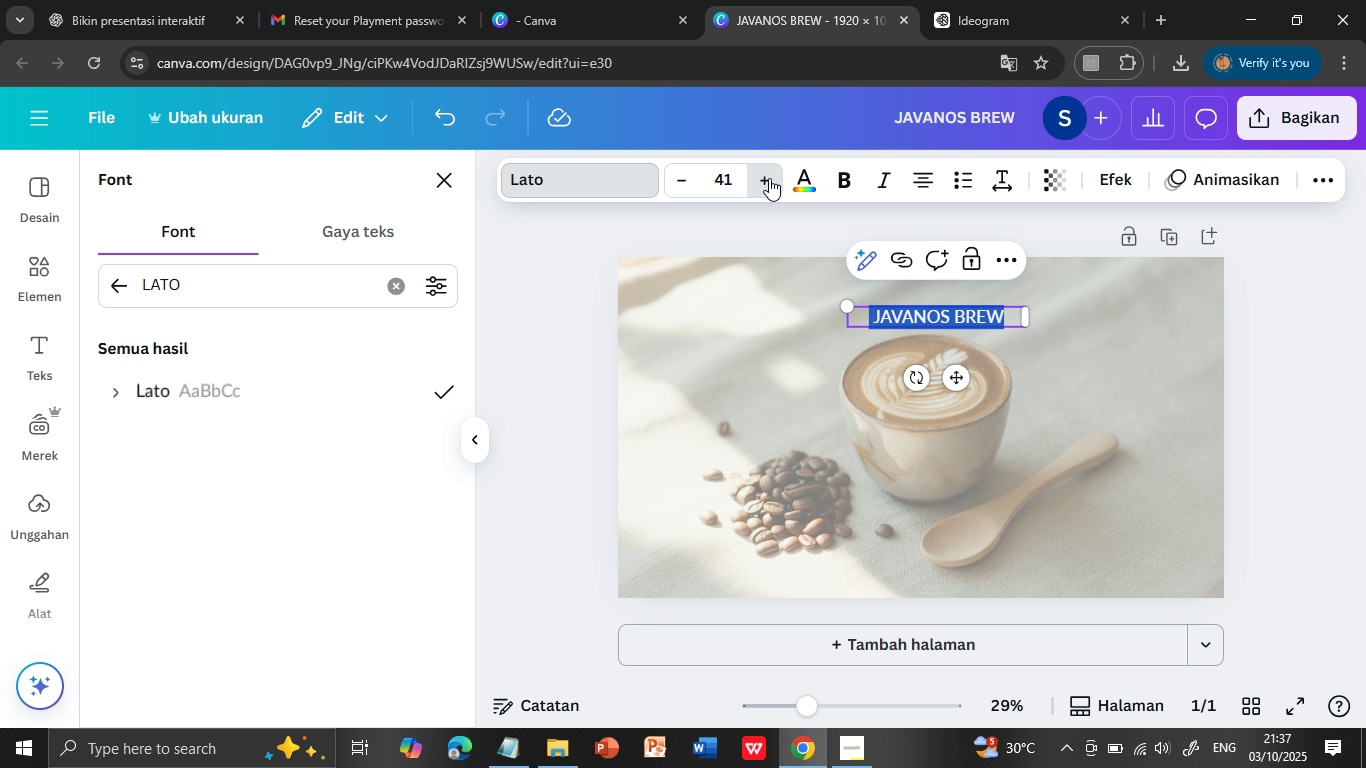 
triple_click([769, 178])
 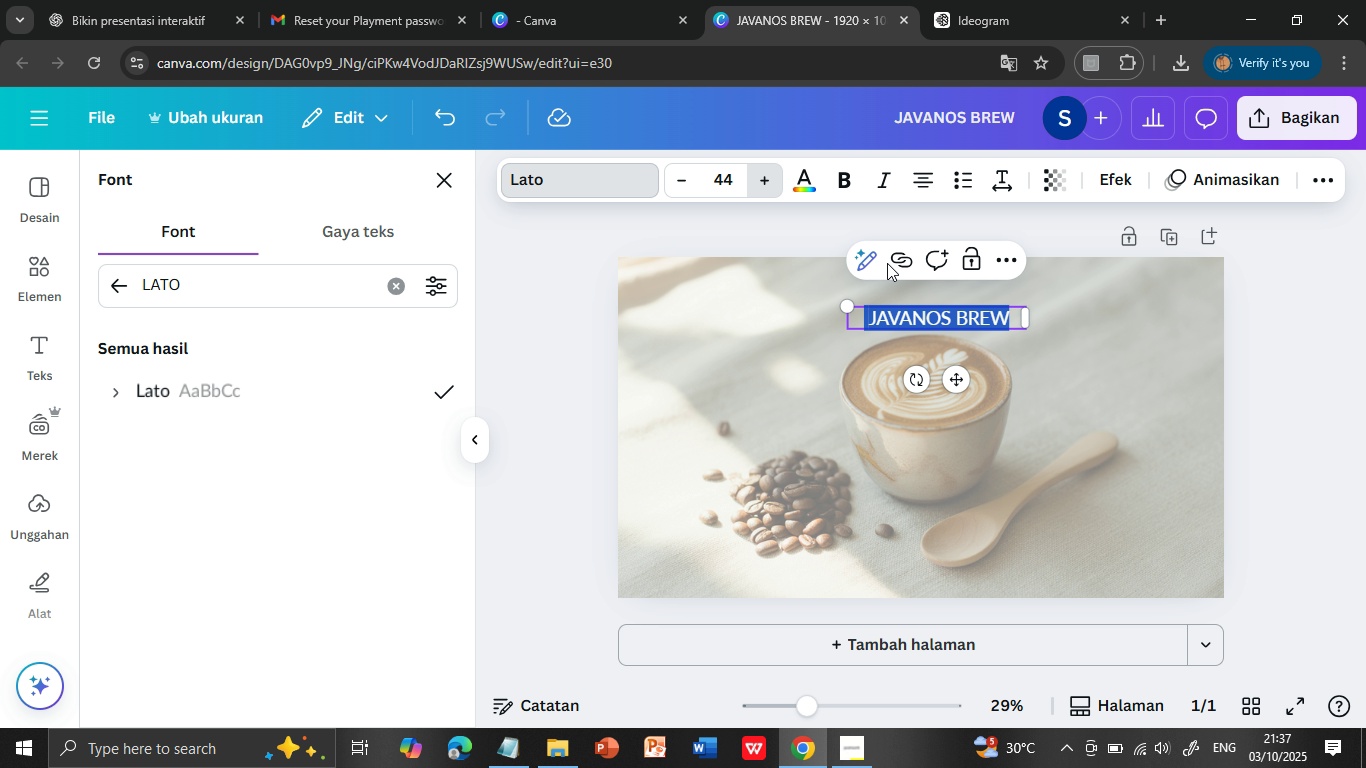 
triple_click([769, 178])
 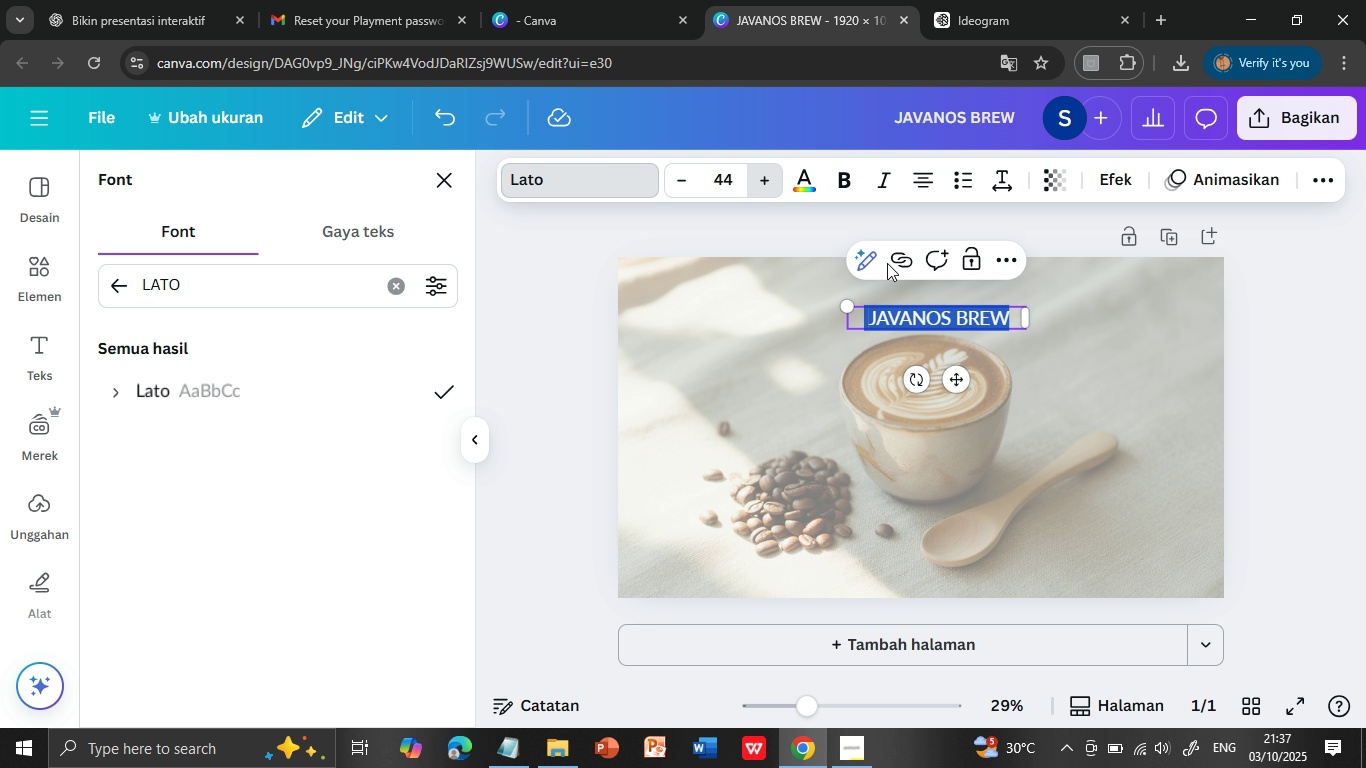 
triple_click([769, 178])
 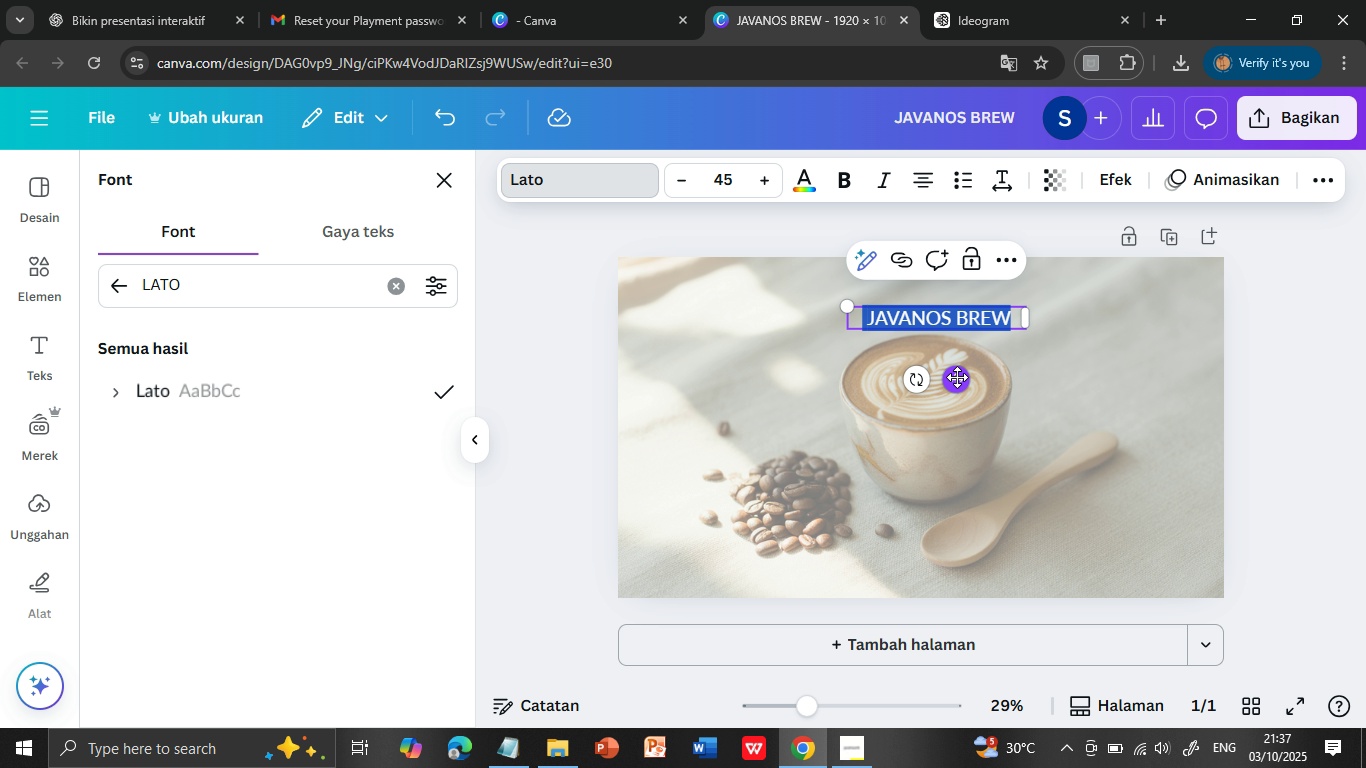 
left_click_drag(start_coordinate=[957, 377], to_coordinate=[940, 369])
 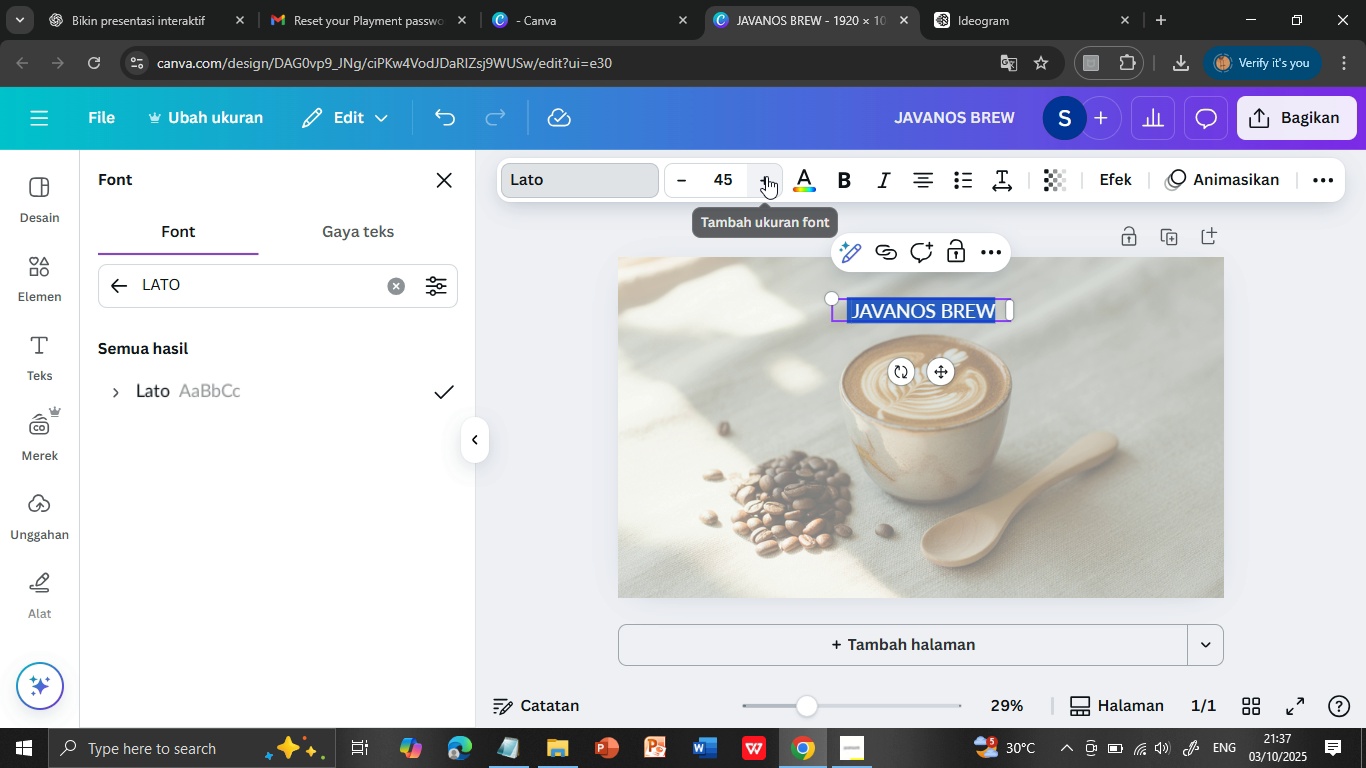 
double_click([766, 176])
 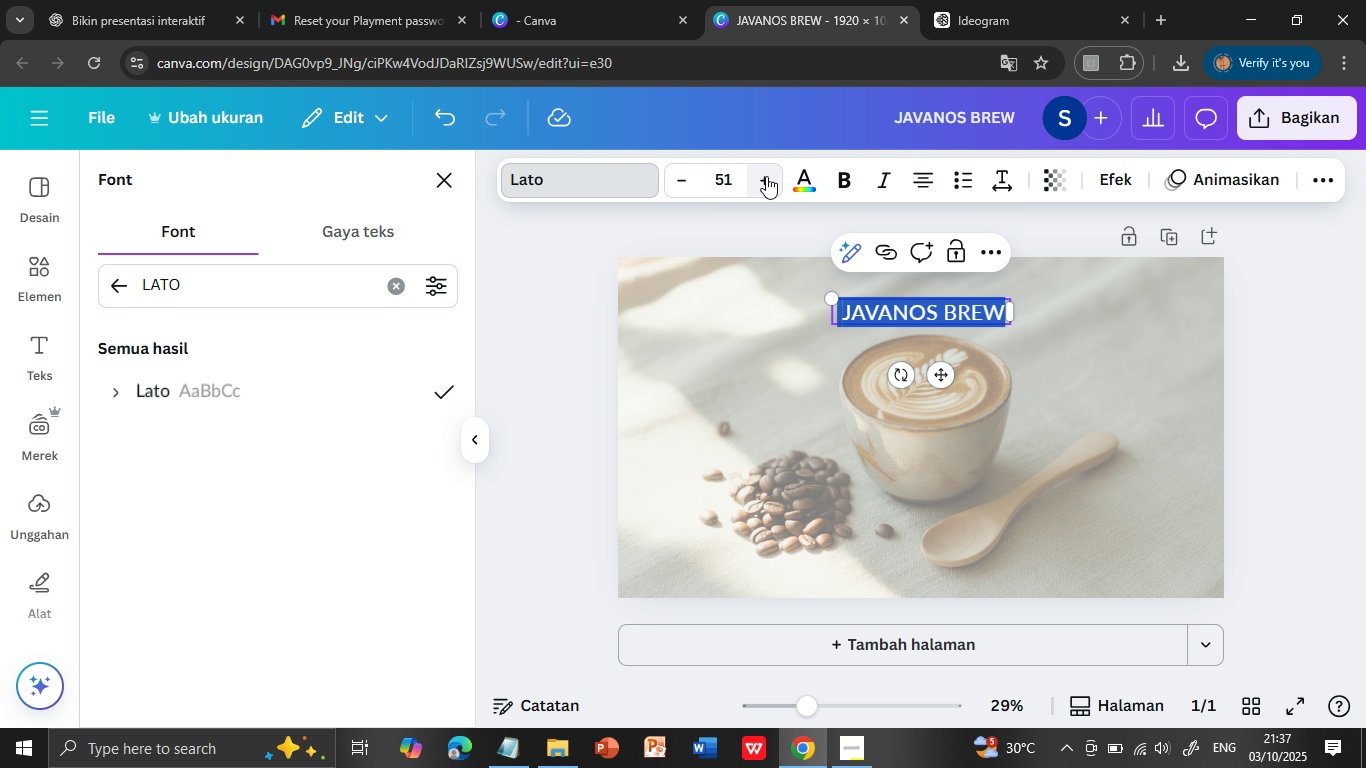 
triple_click([766, 176])
 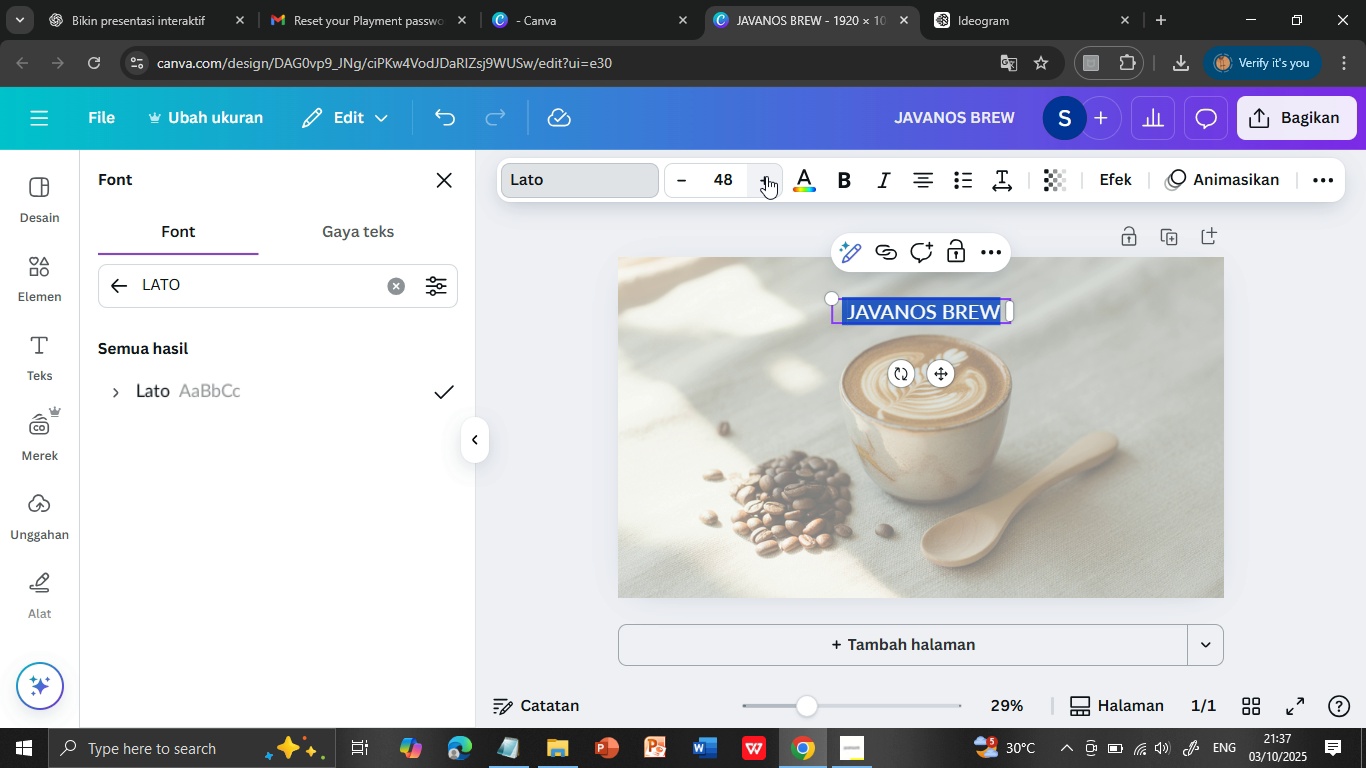 
triple_click([766, 176])
 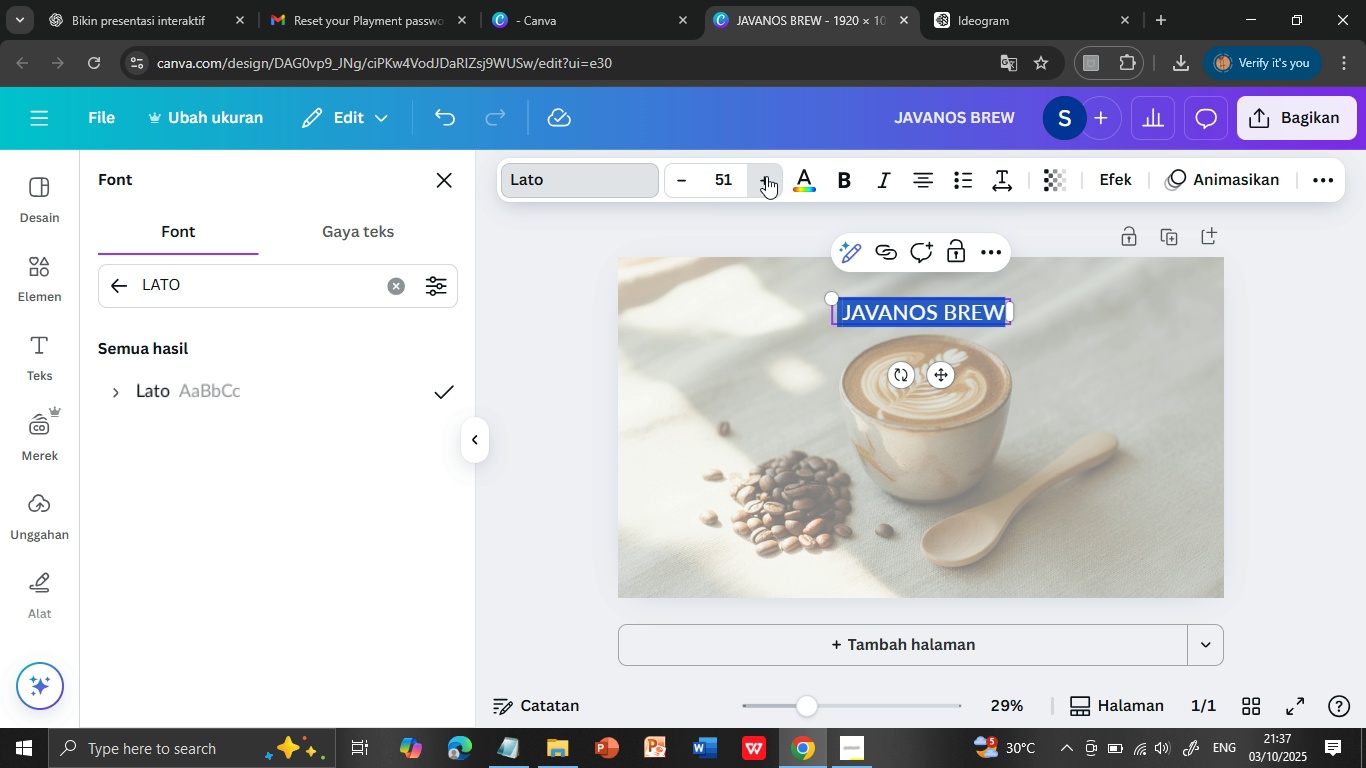 
triple_click([766, 176])
 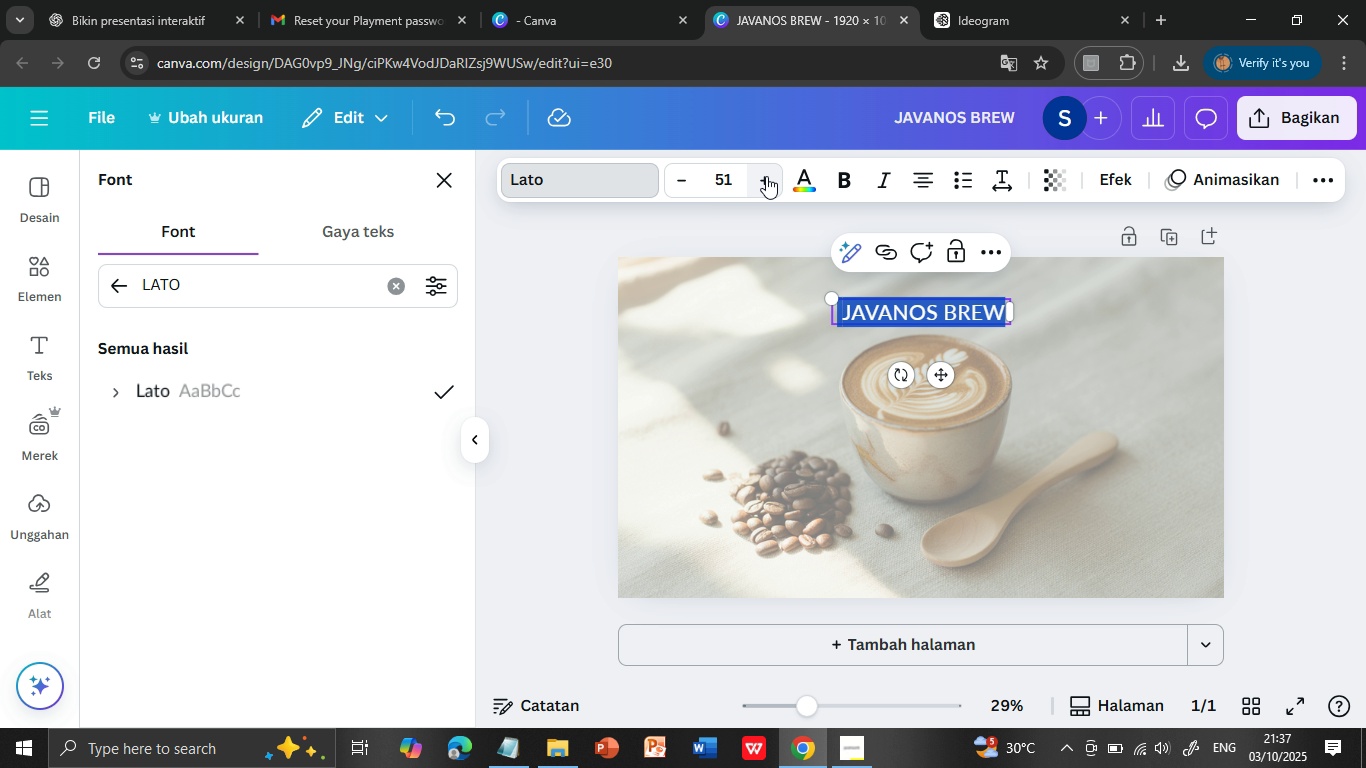 
triple_click([766, 176])
 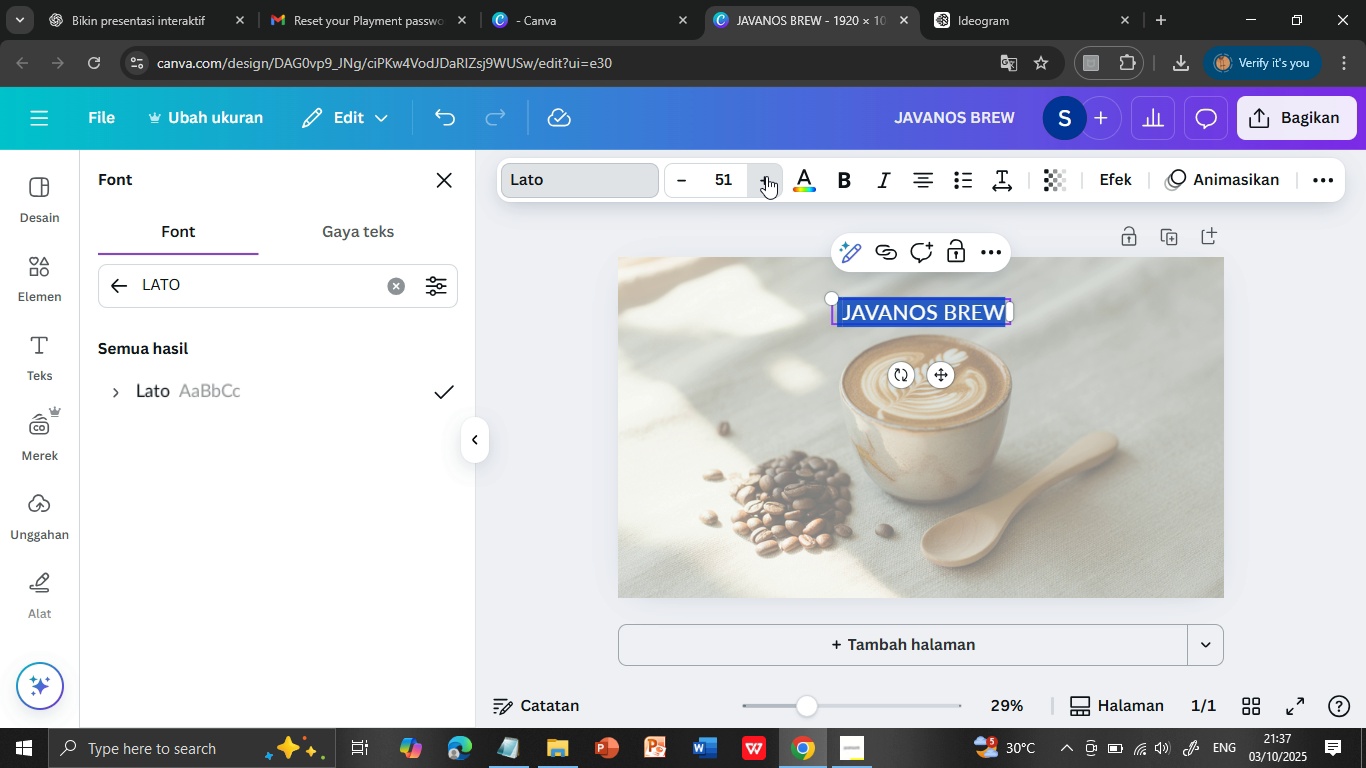 
triple_click([766, 176])
 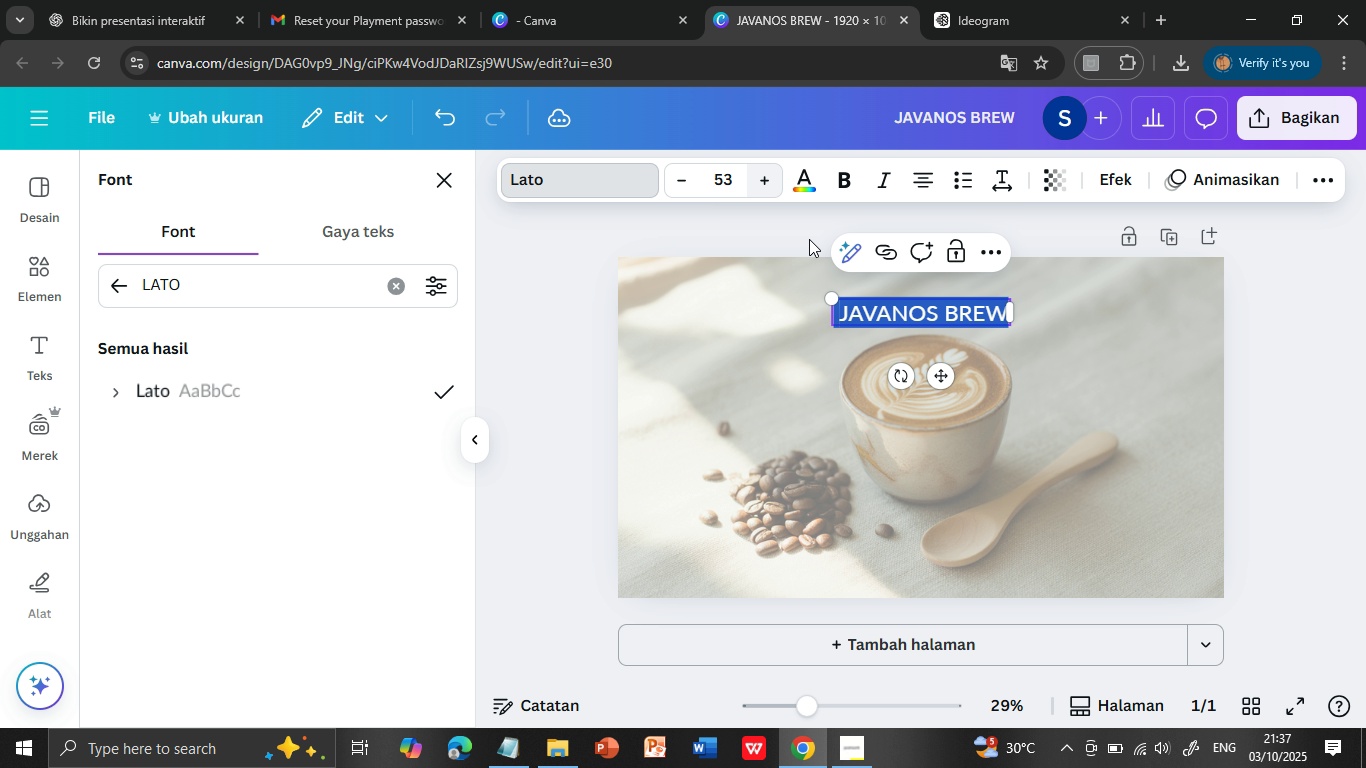 
triple_click([766, 176])
 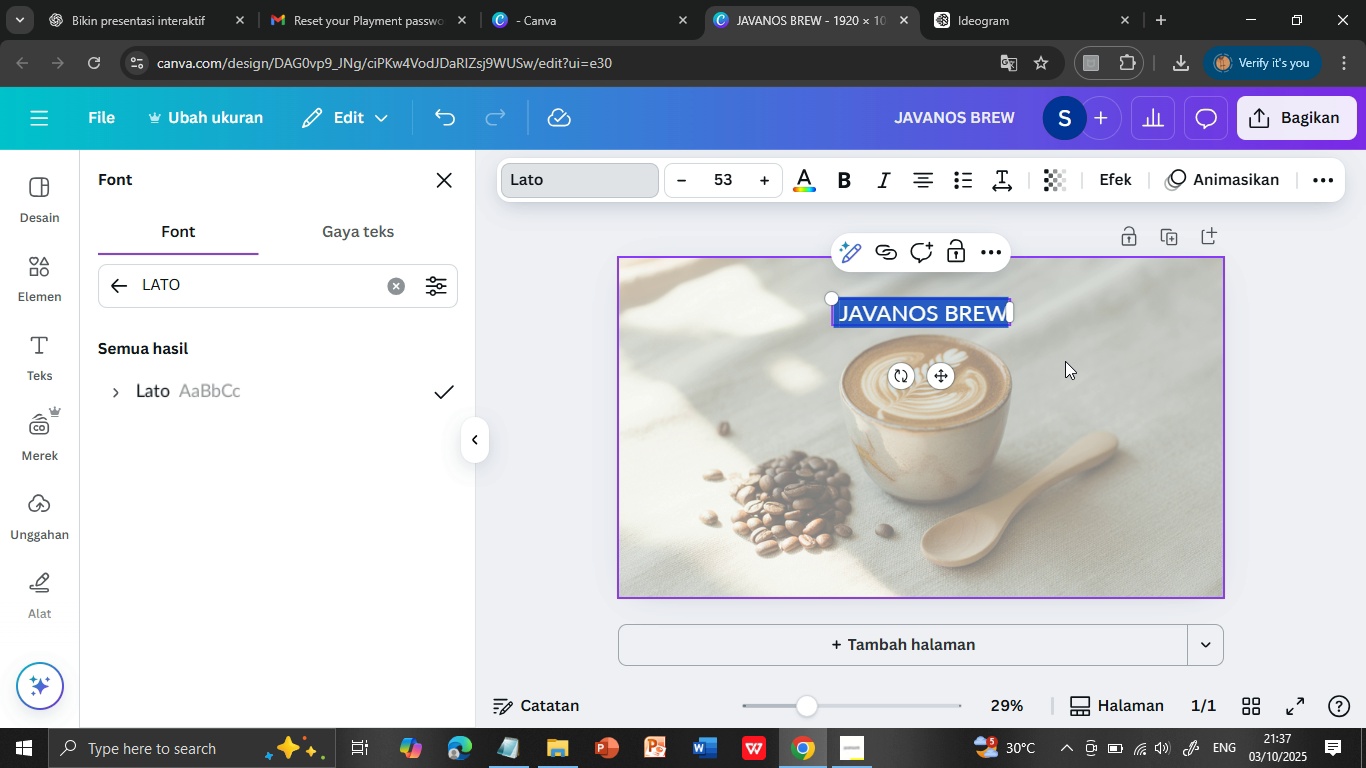 
left_click([1065, 361])
 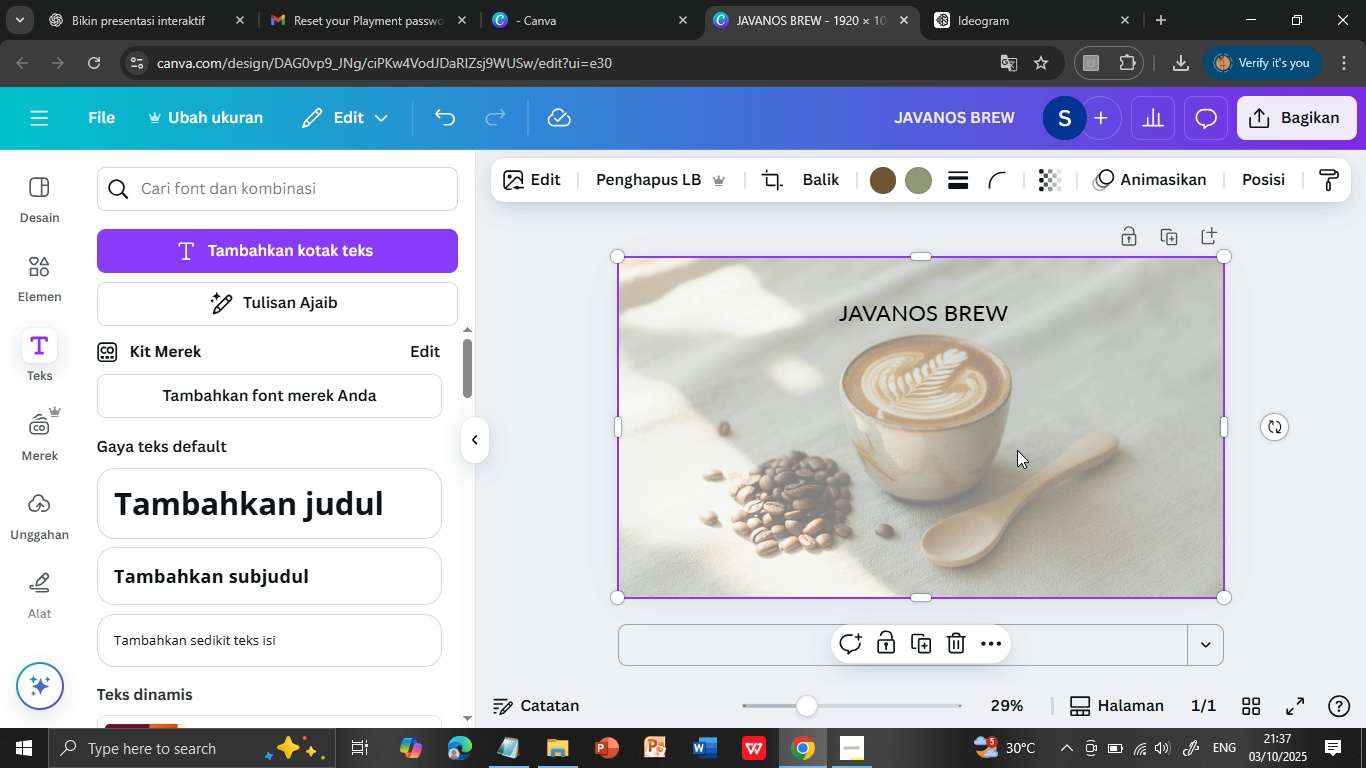 
wait(6.28)
 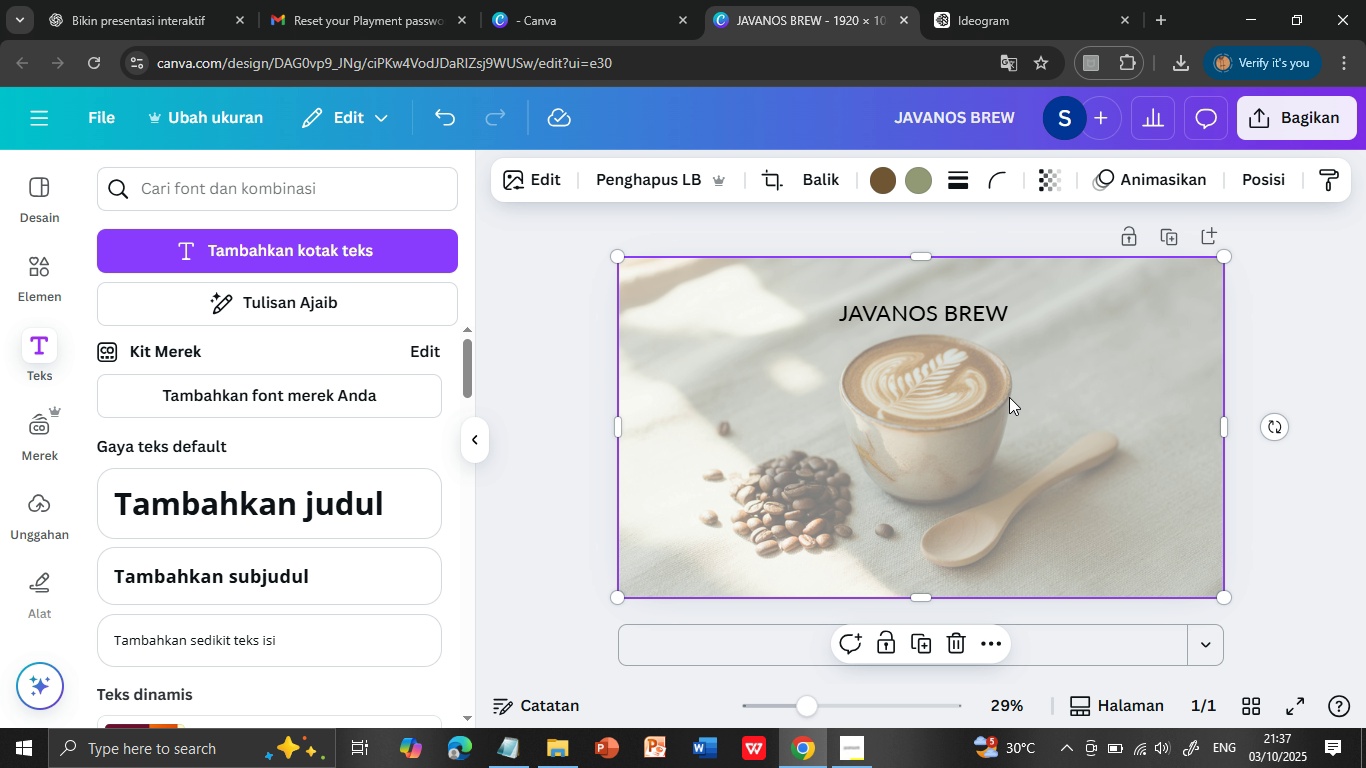 
left_click([305, 238])
 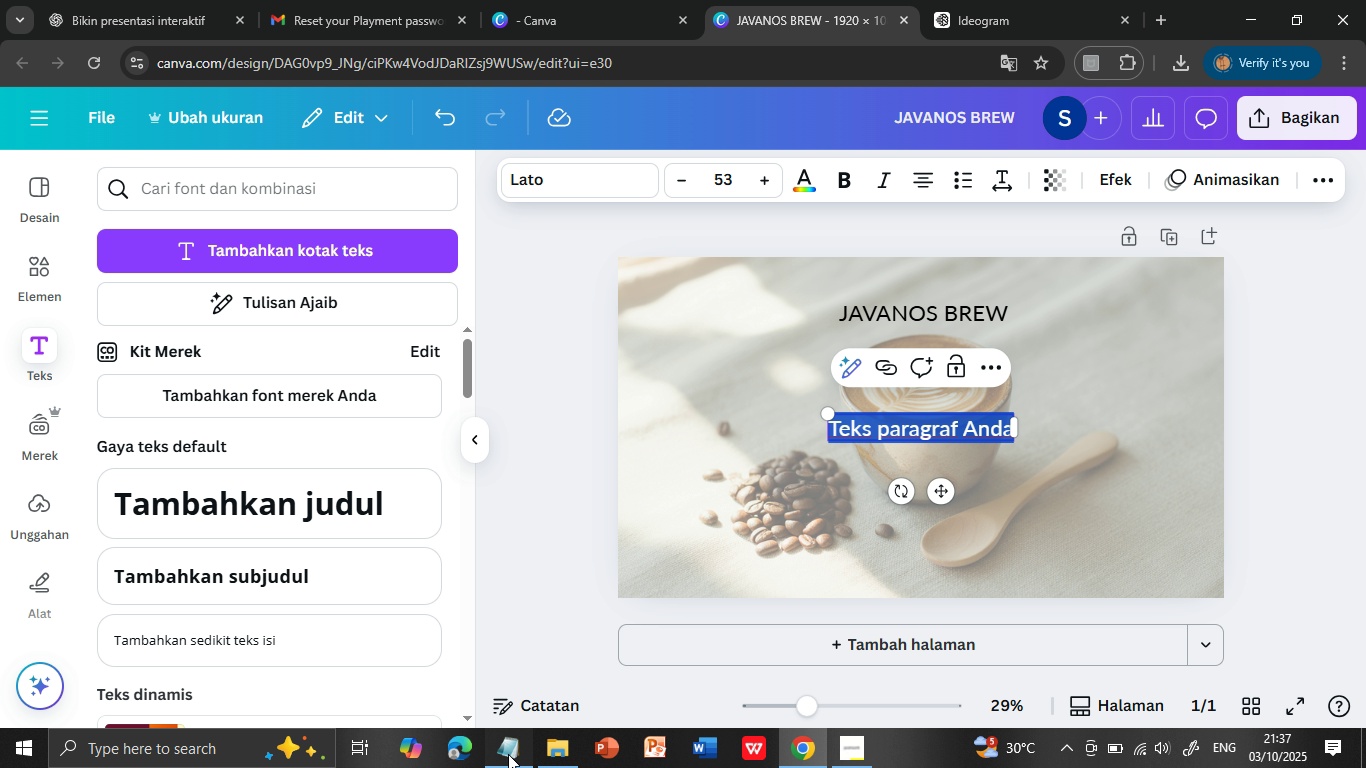 
left_click([508, 754])
 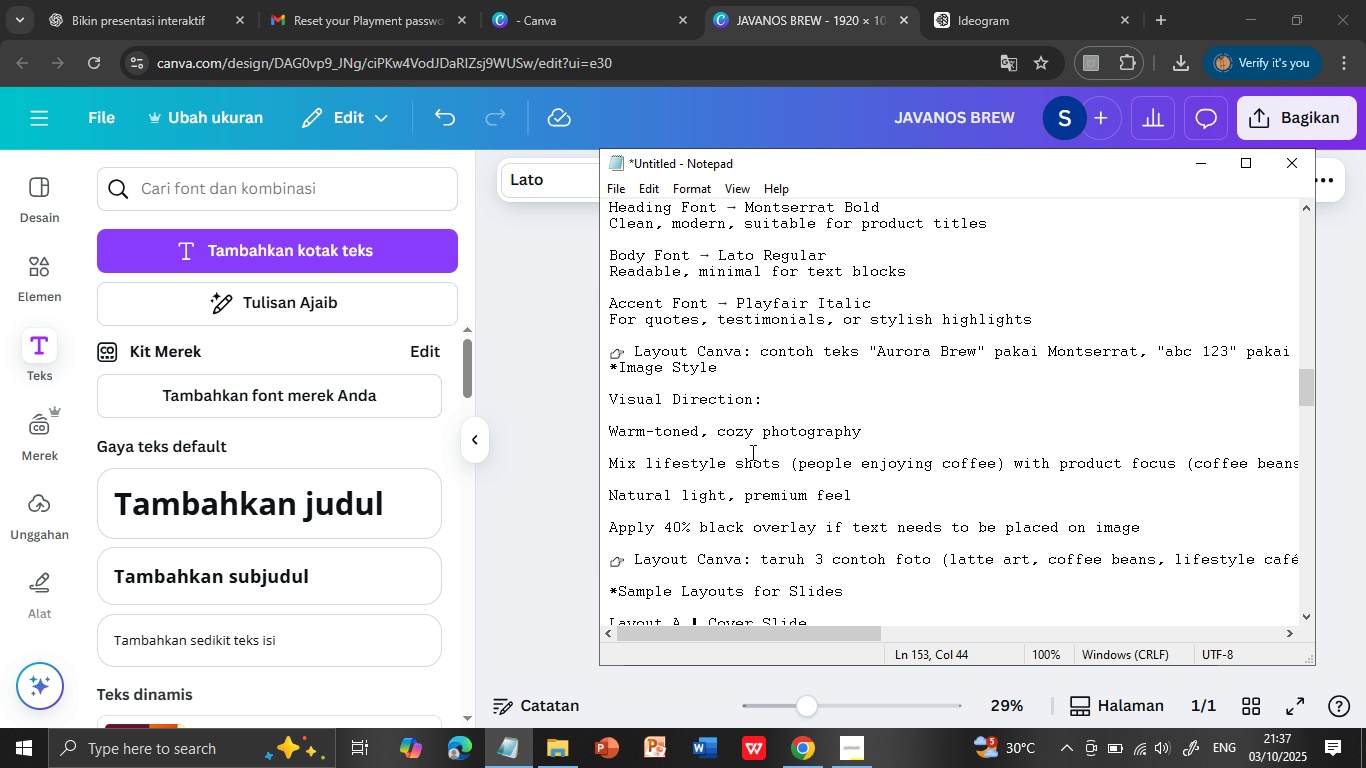 
wait(11.07)
 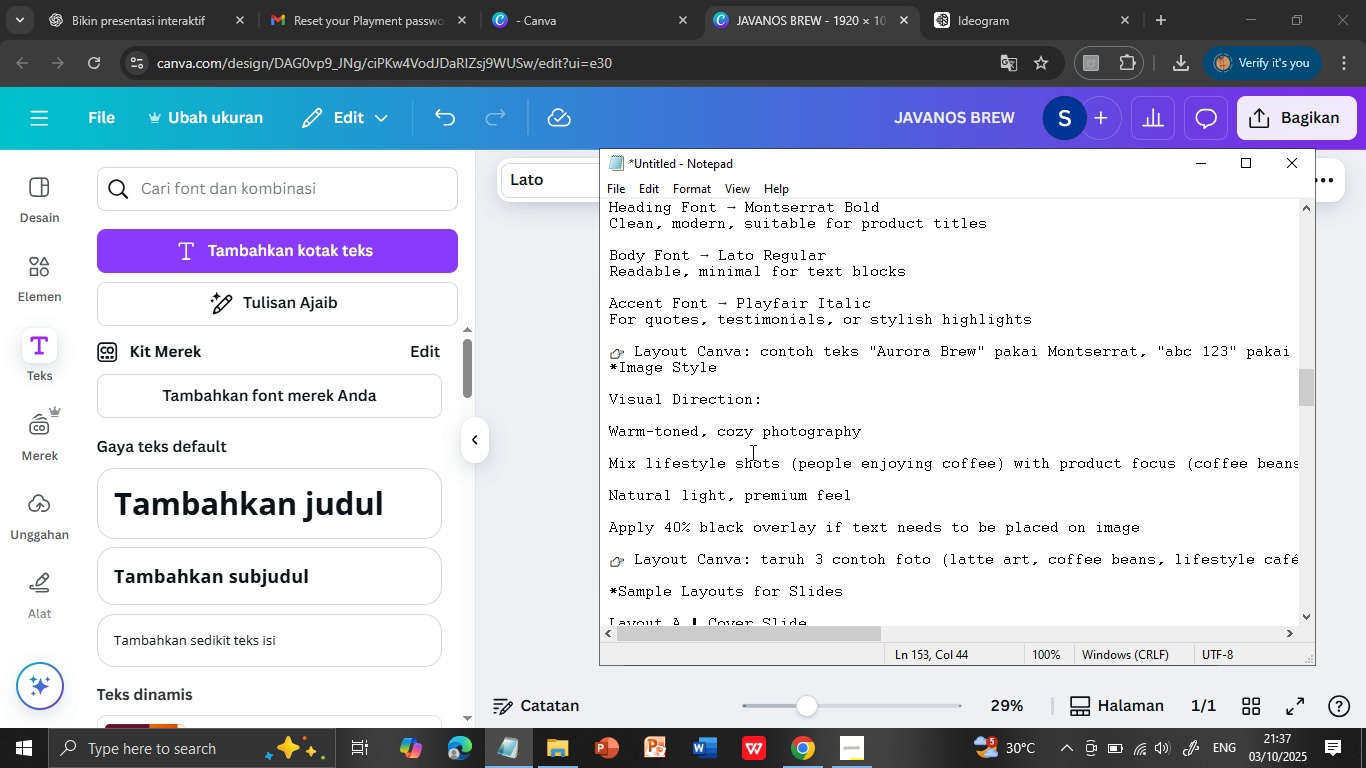 
scroll: coordinate [751, 452], scroll_direction: down, amount: 2.0
 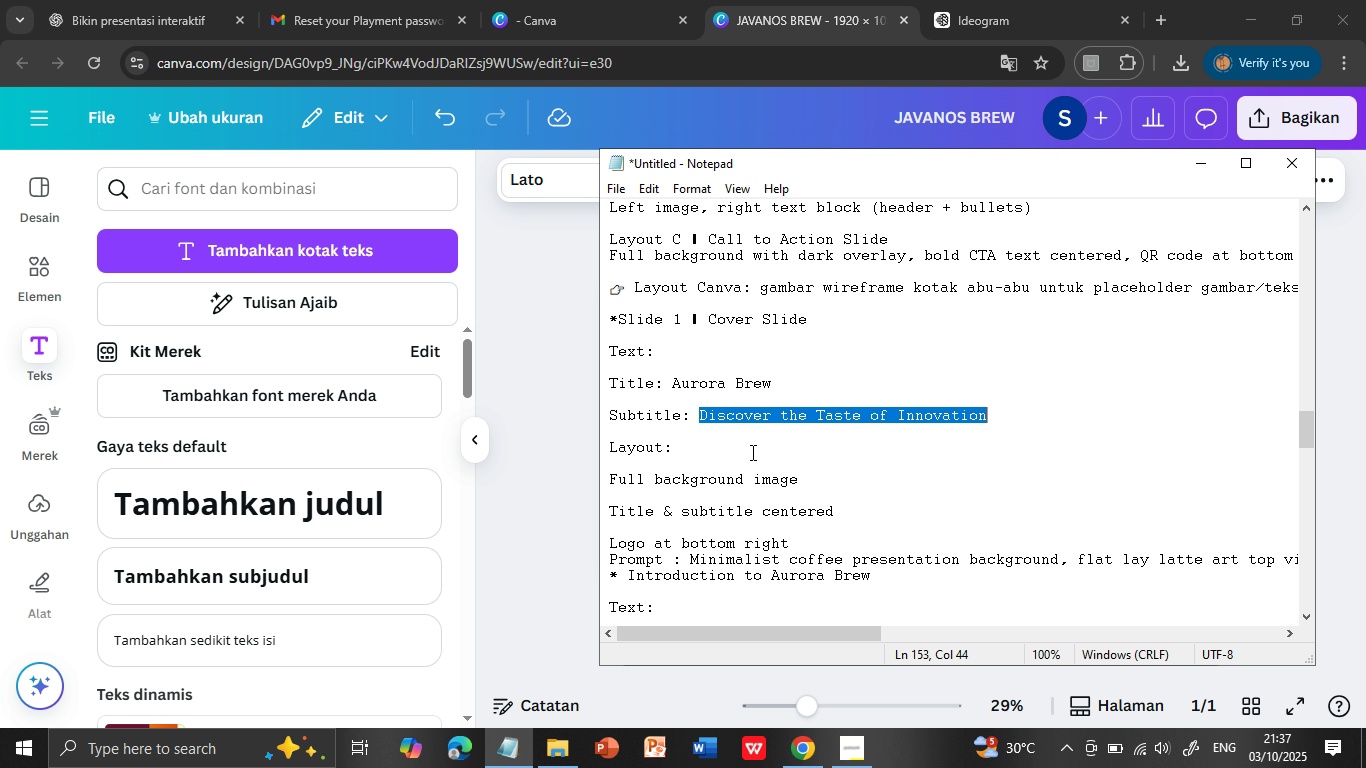 
key(Control+C)
 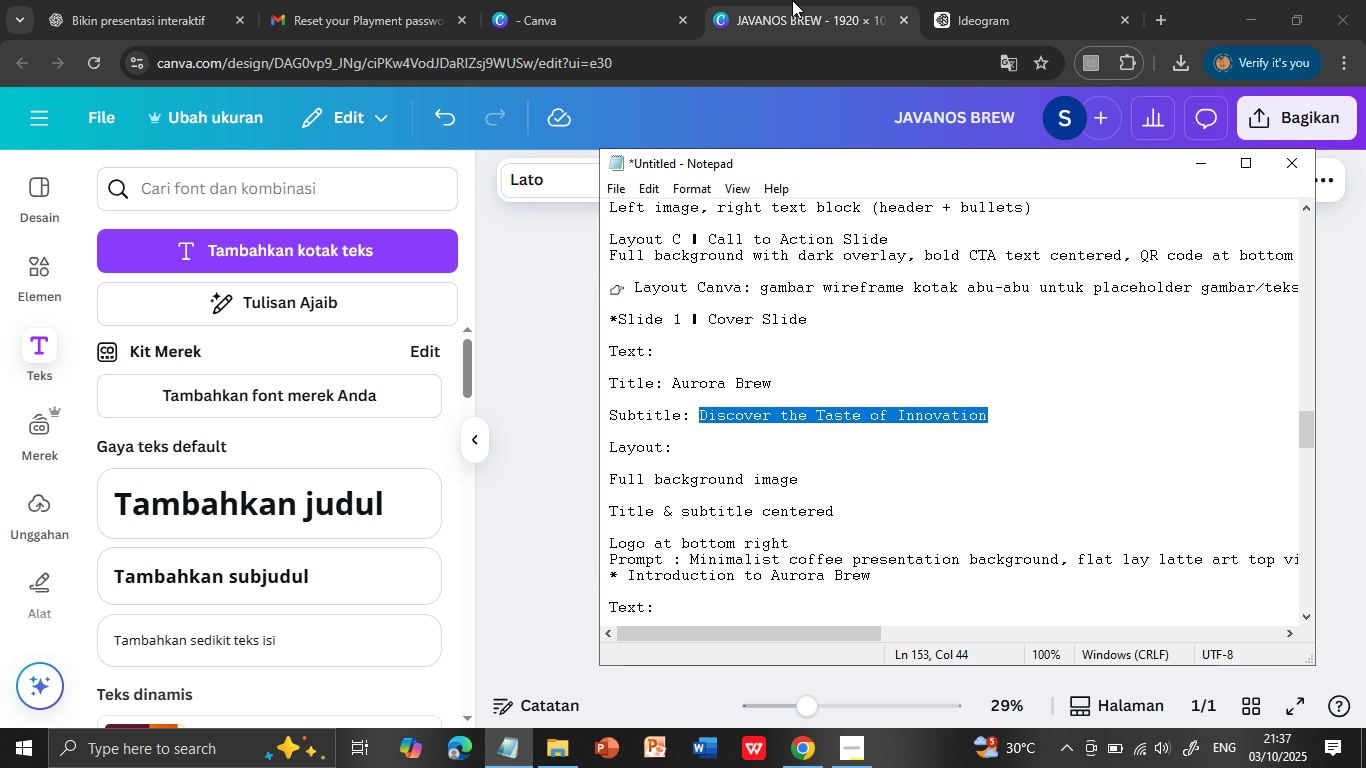 
left_click([792, 0])
 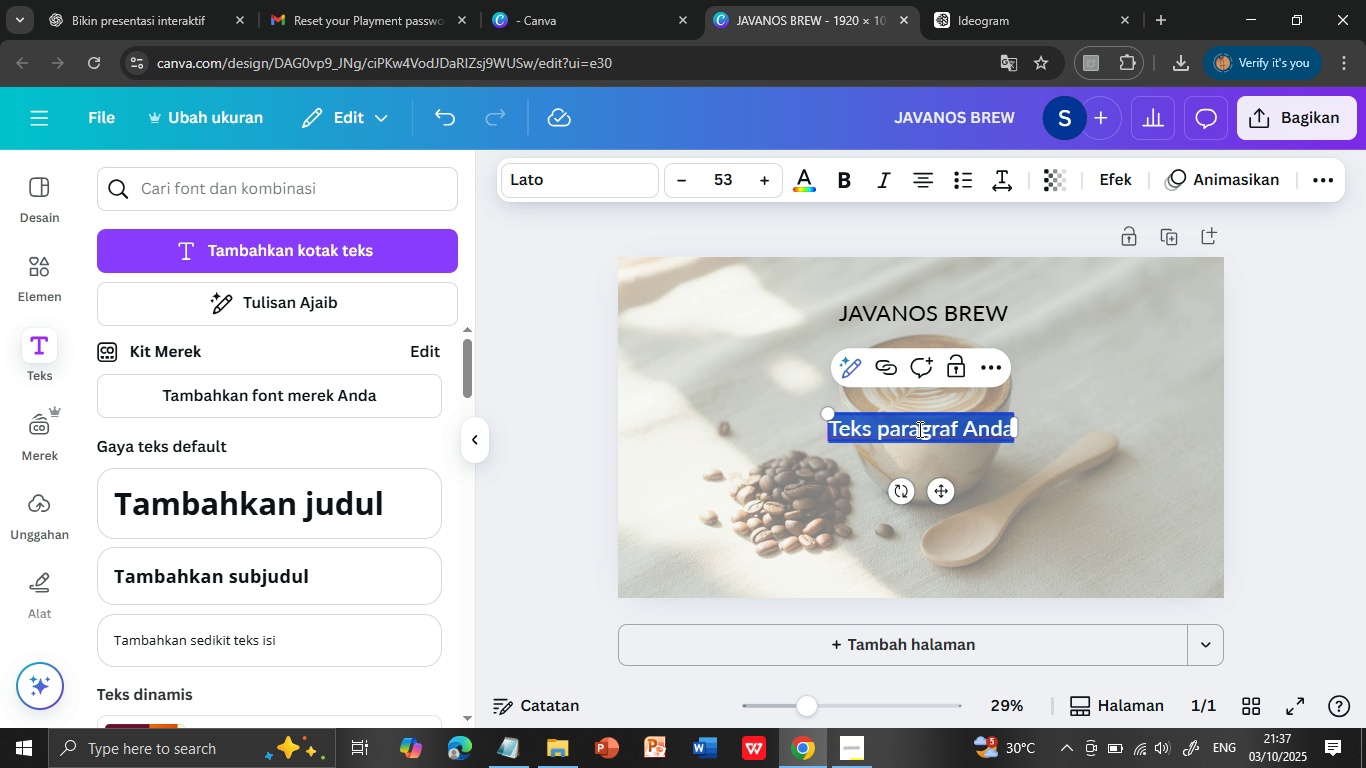 
double_click([918, 429])
 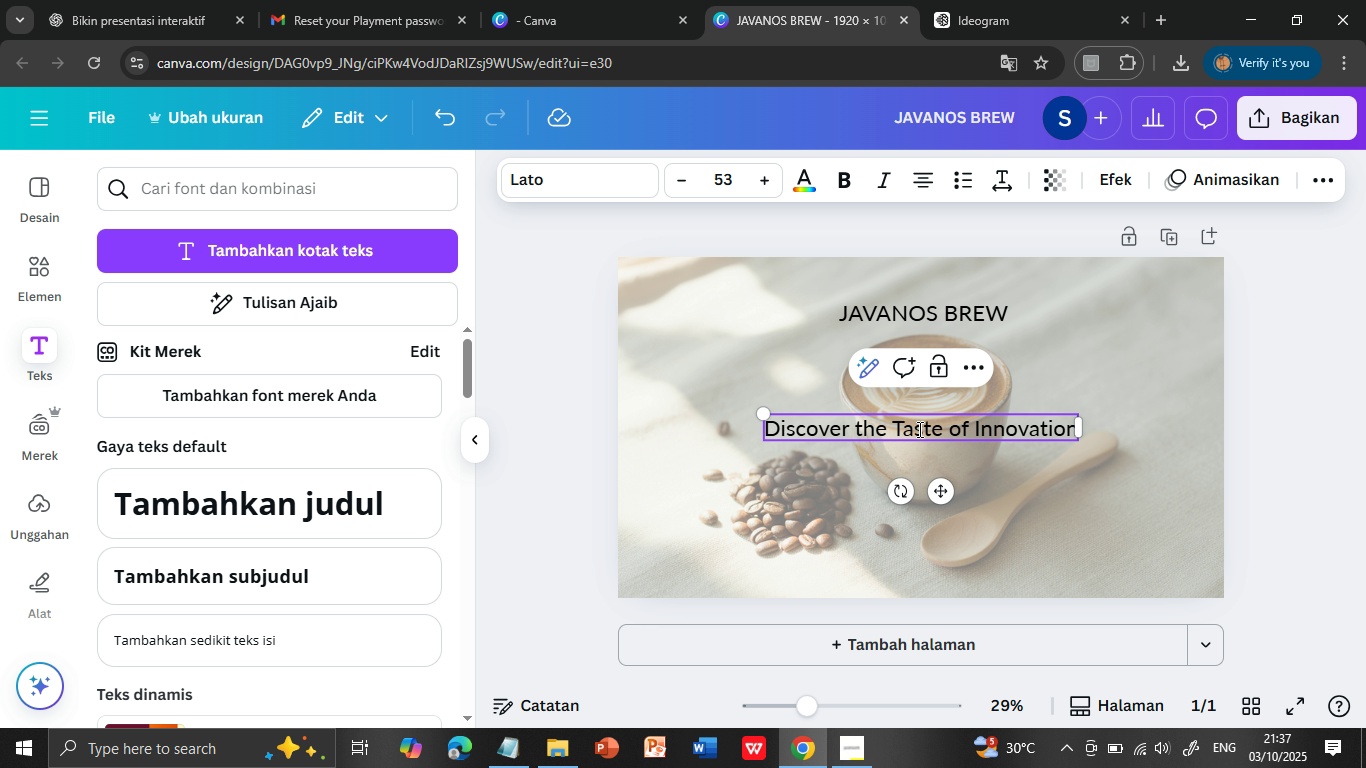 
triple_click([918, 429])
 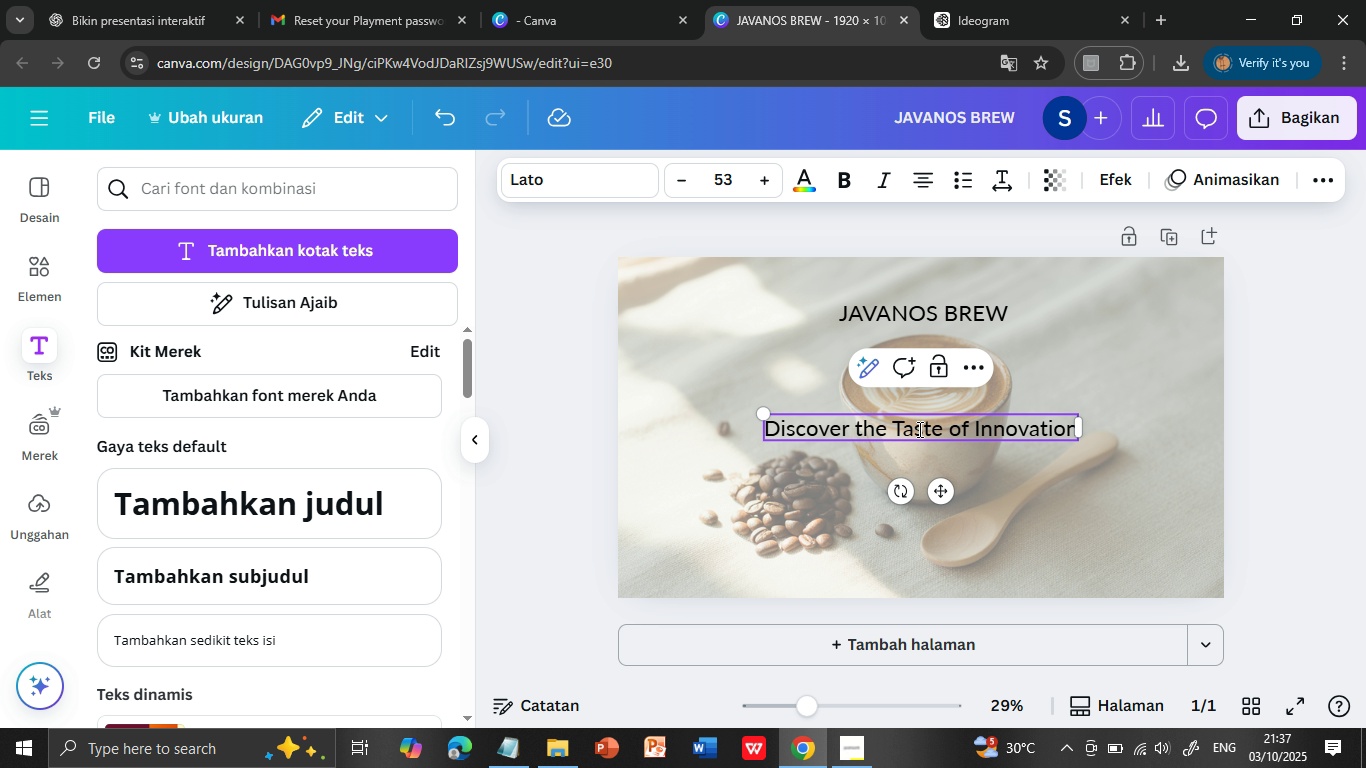 
key(Control+V)
 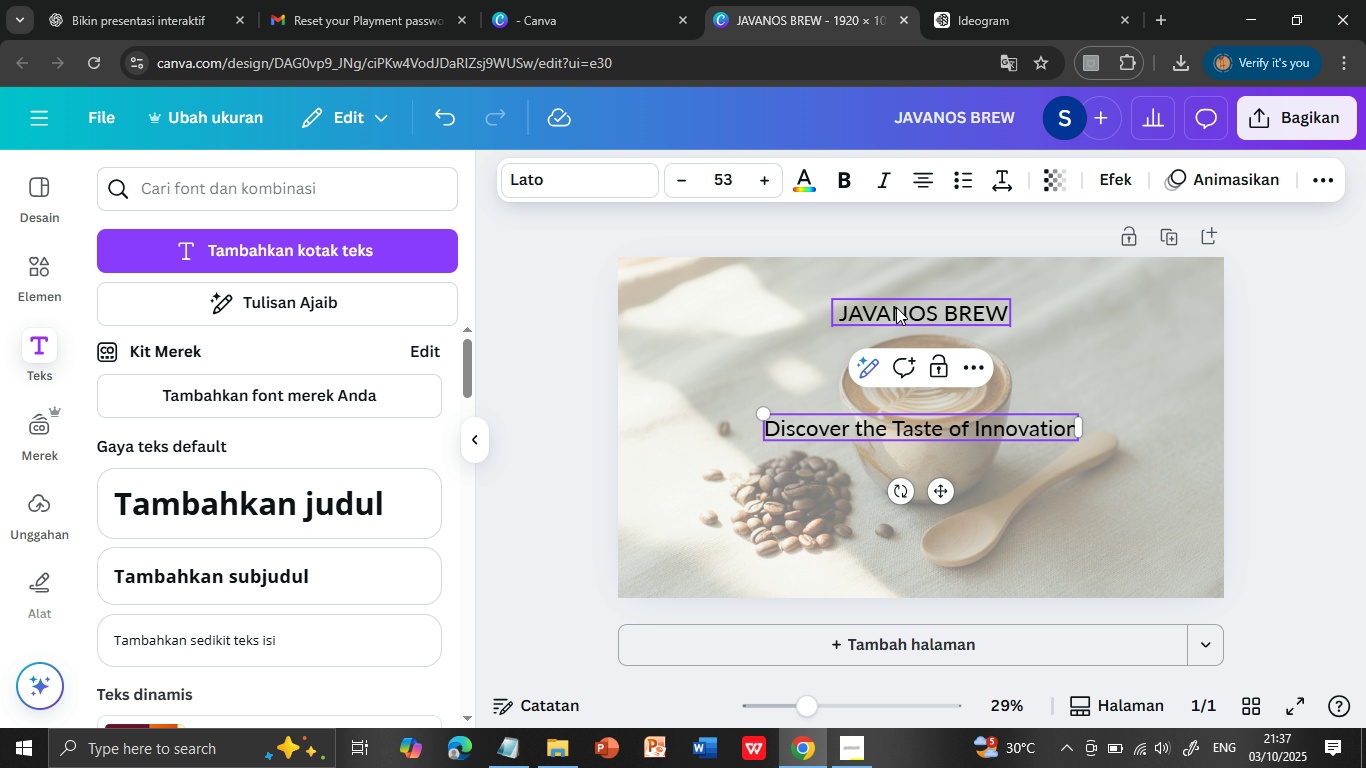 
left_click([896, 307])
 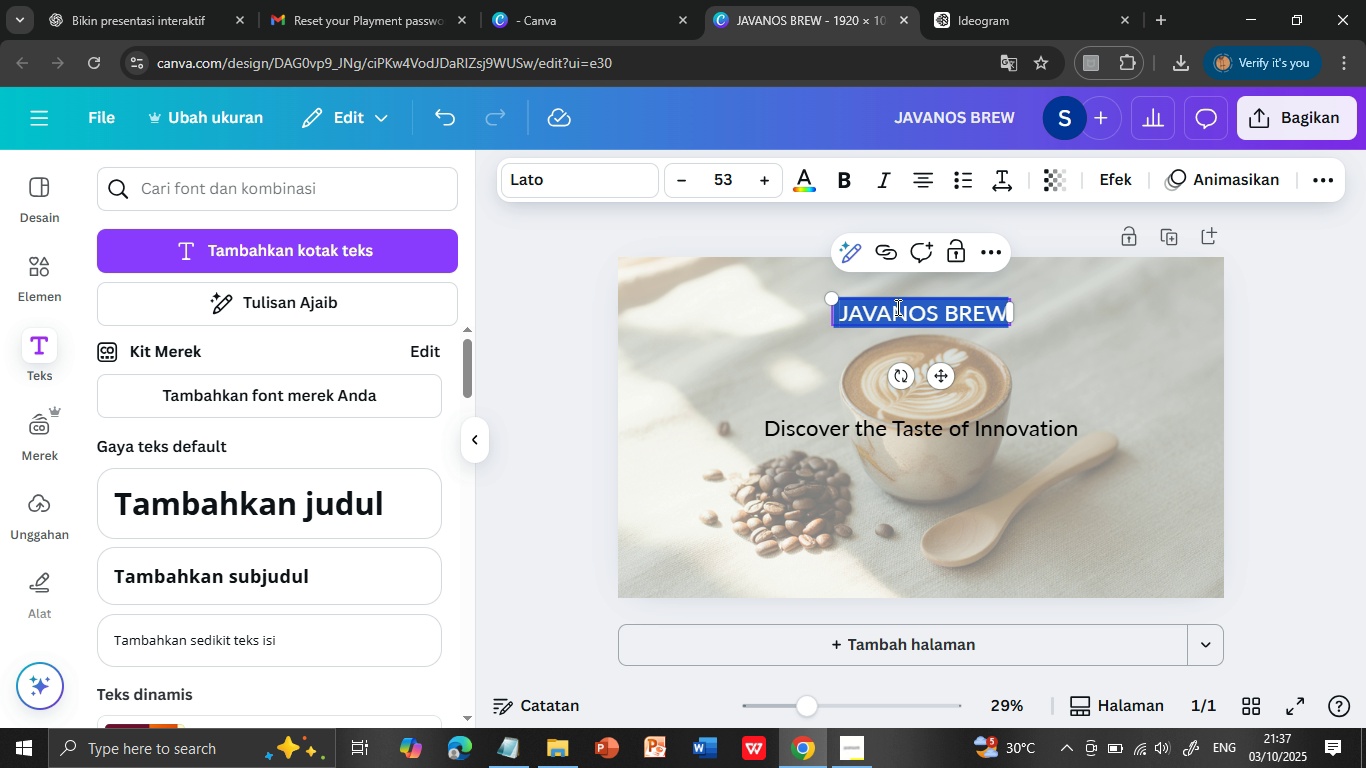 
double_click([896, 307])
 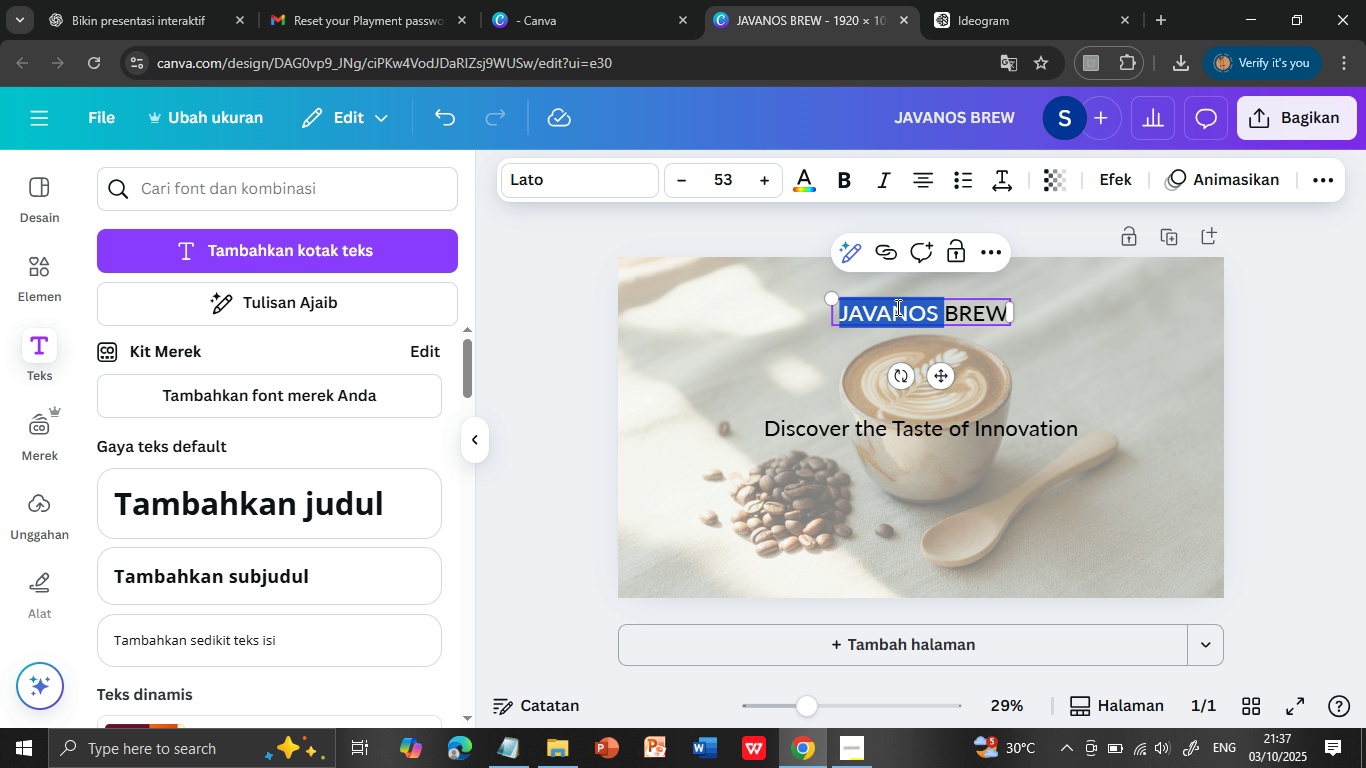 
triple_click([896, 307])
 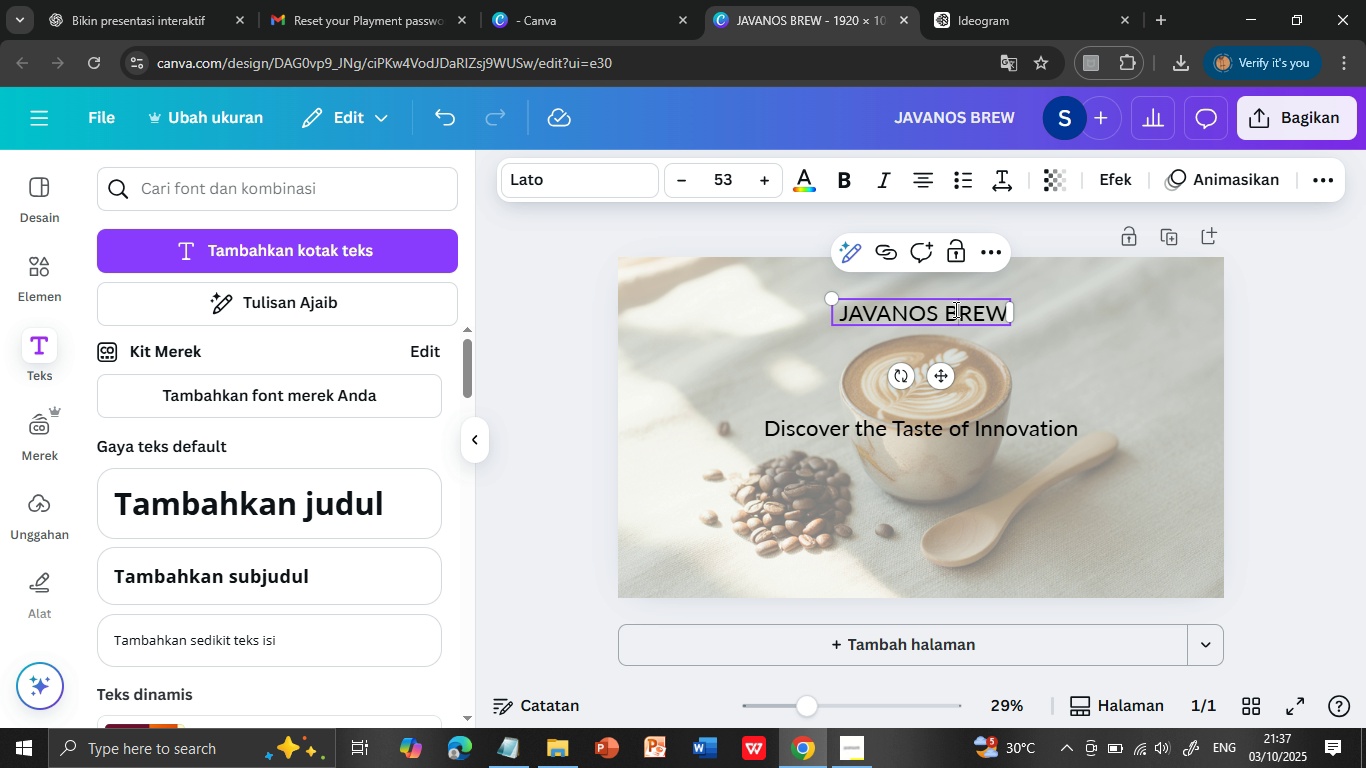 
left_click([954, 309])
 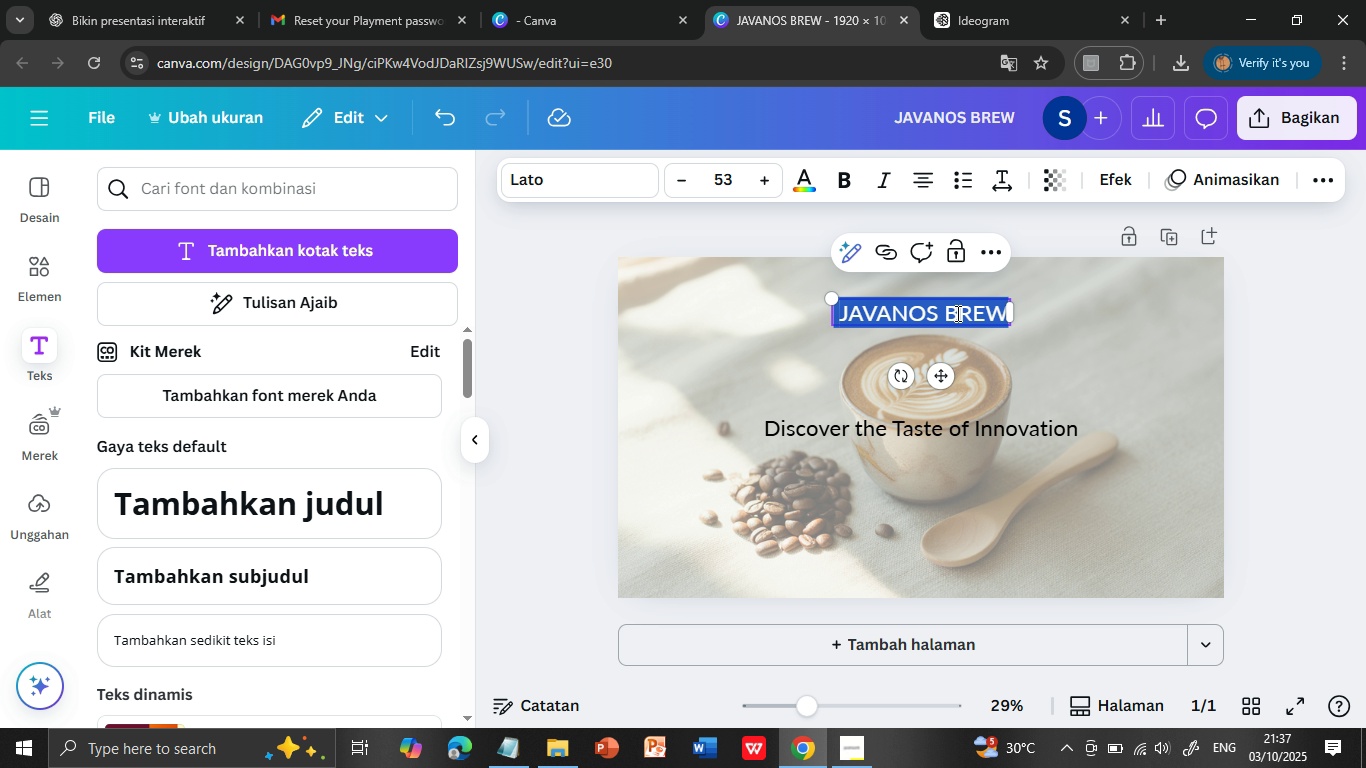 
double_click([956, 313])
 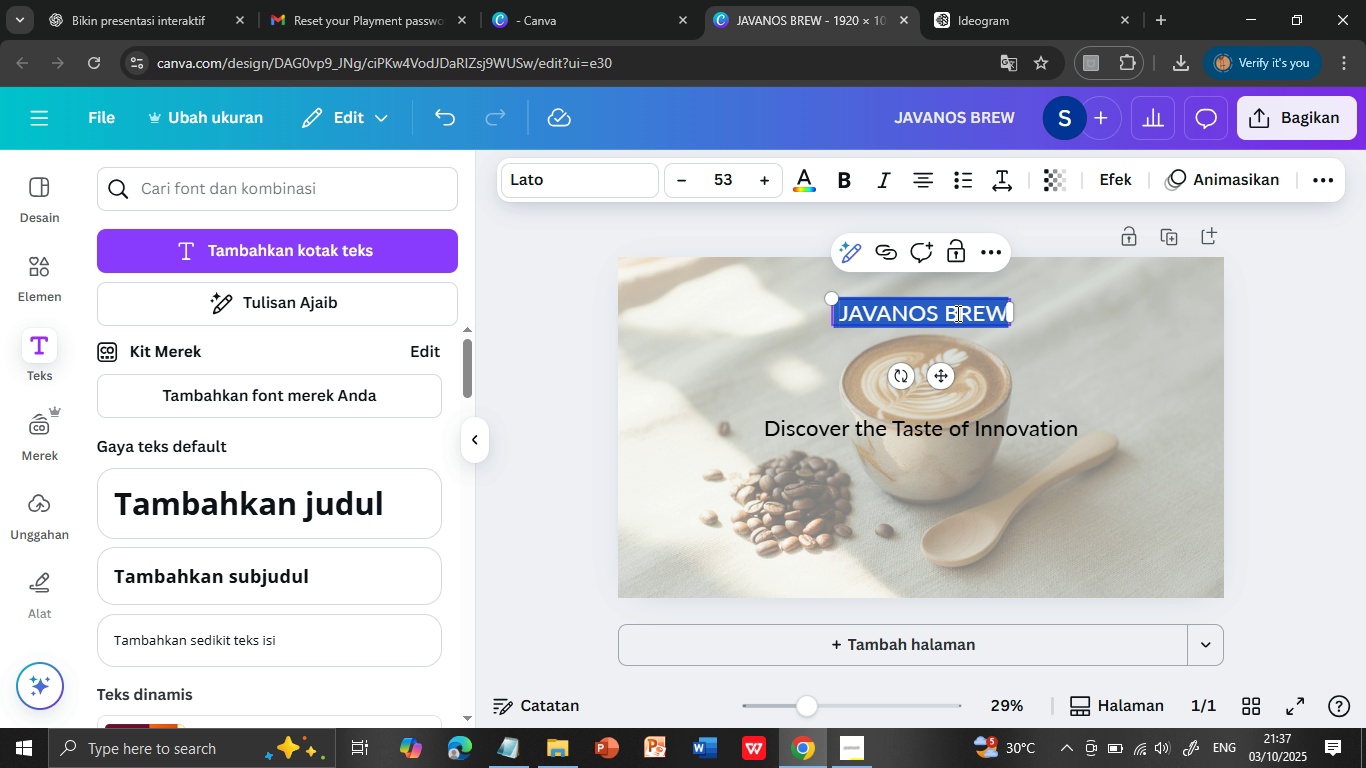 
triple_click([956, 313])
 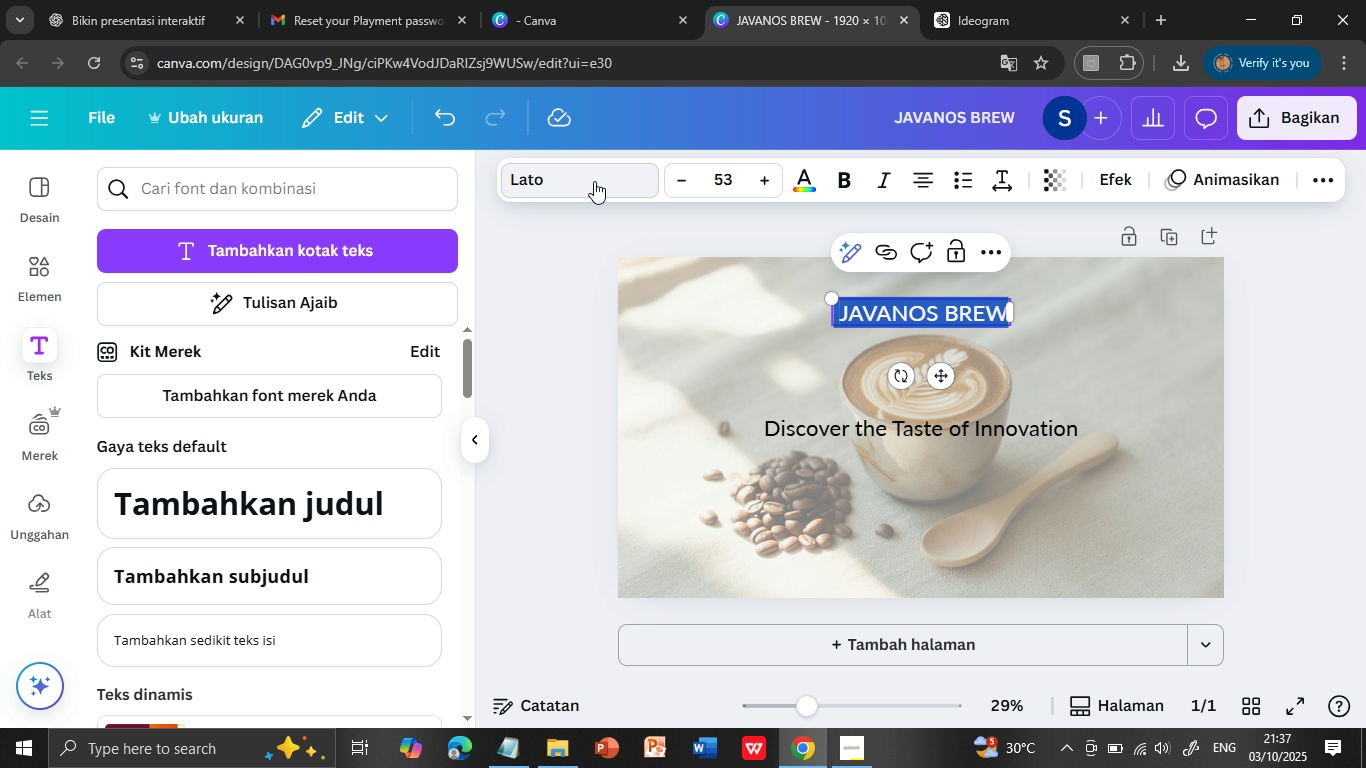 
left_click([594, 181])
 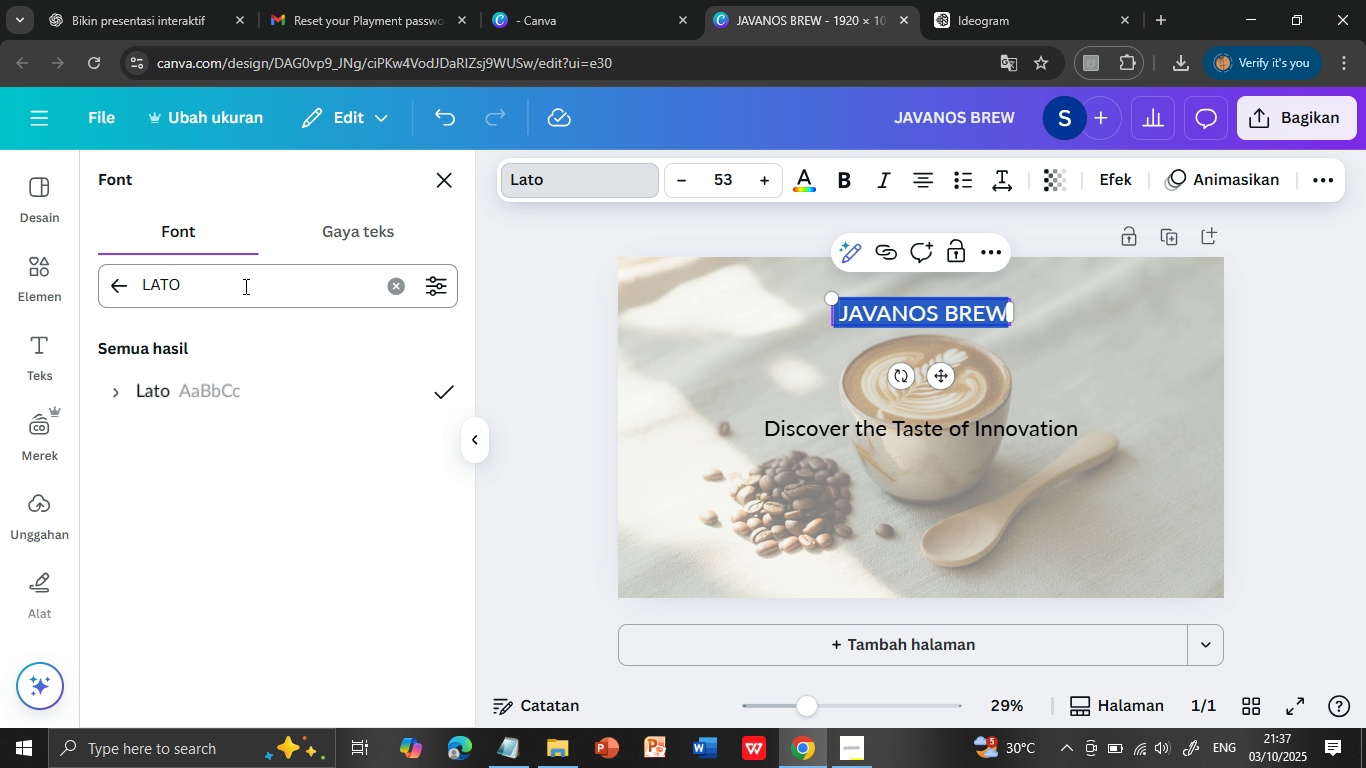 
double_click([244, 286])
 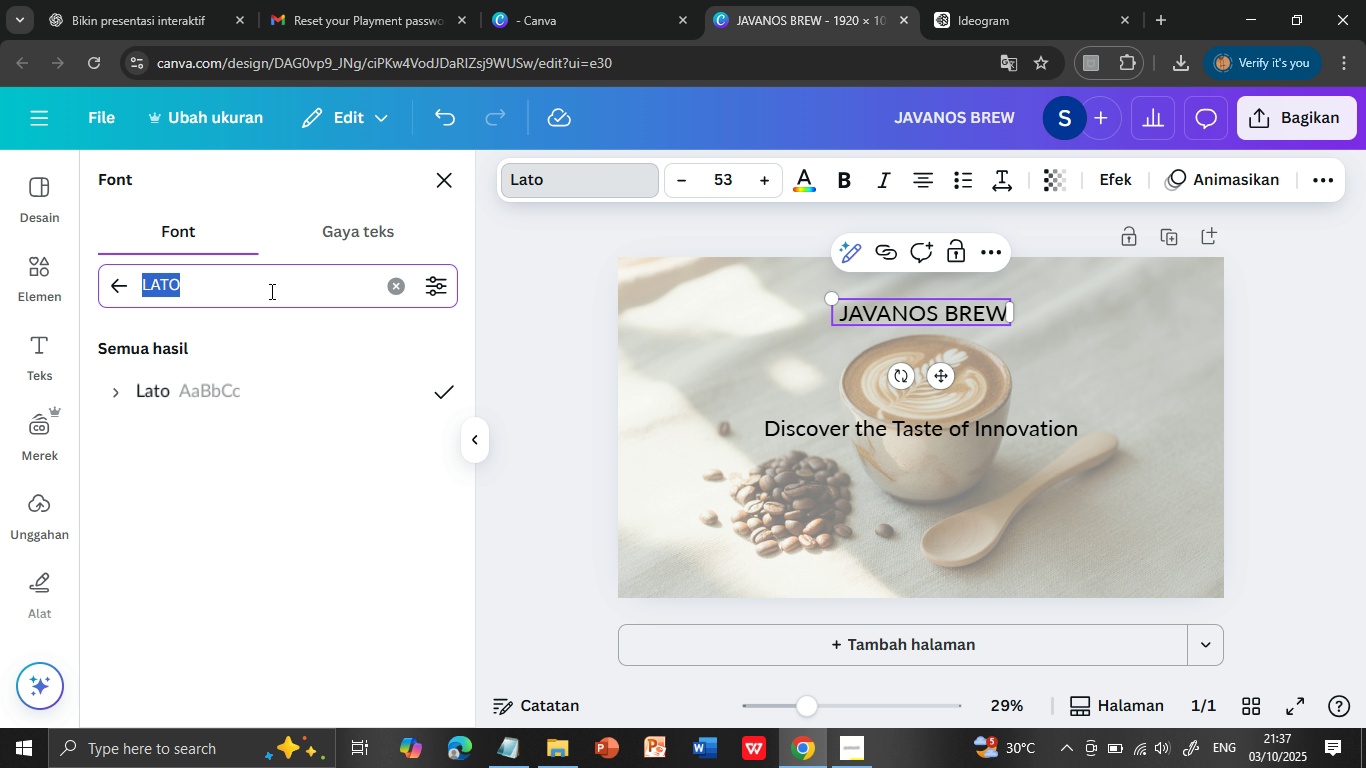 
type(MONTSERT)
 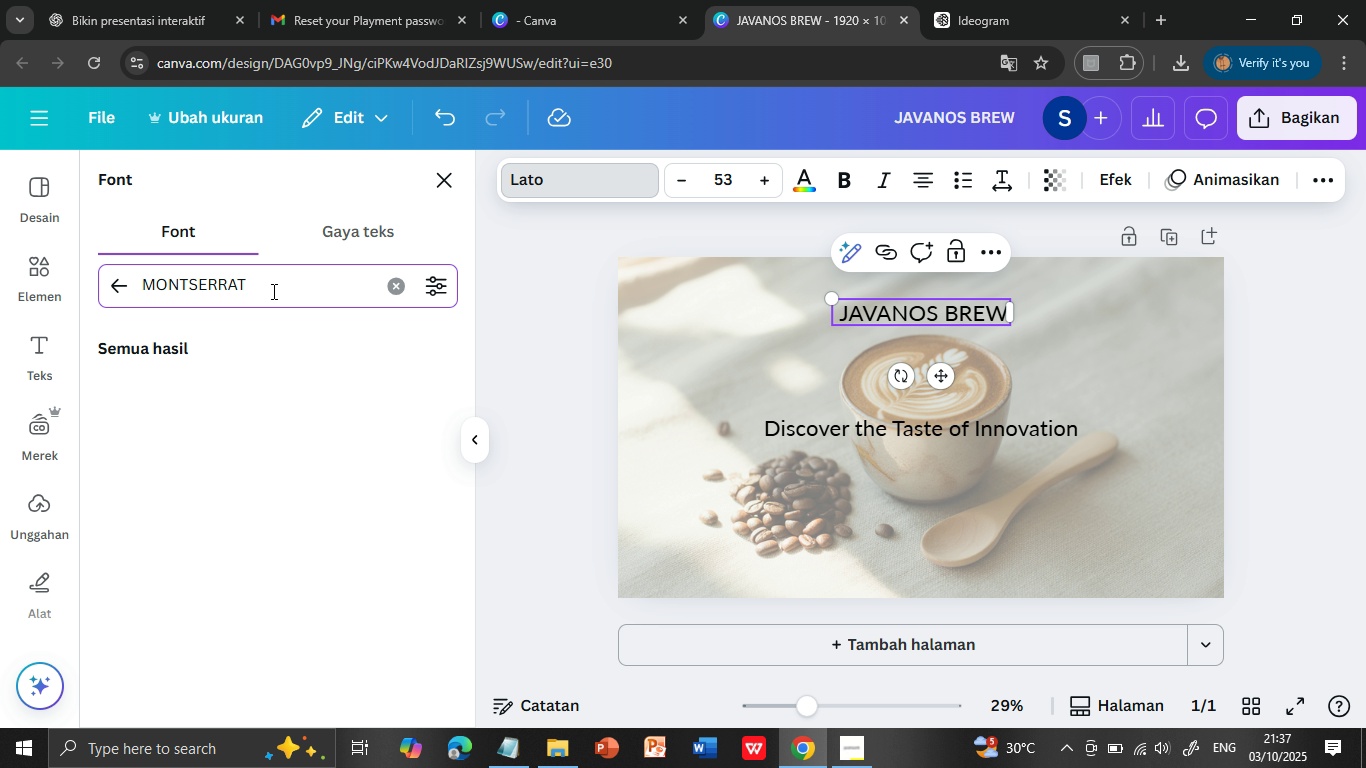 
left_click([220, 388])
 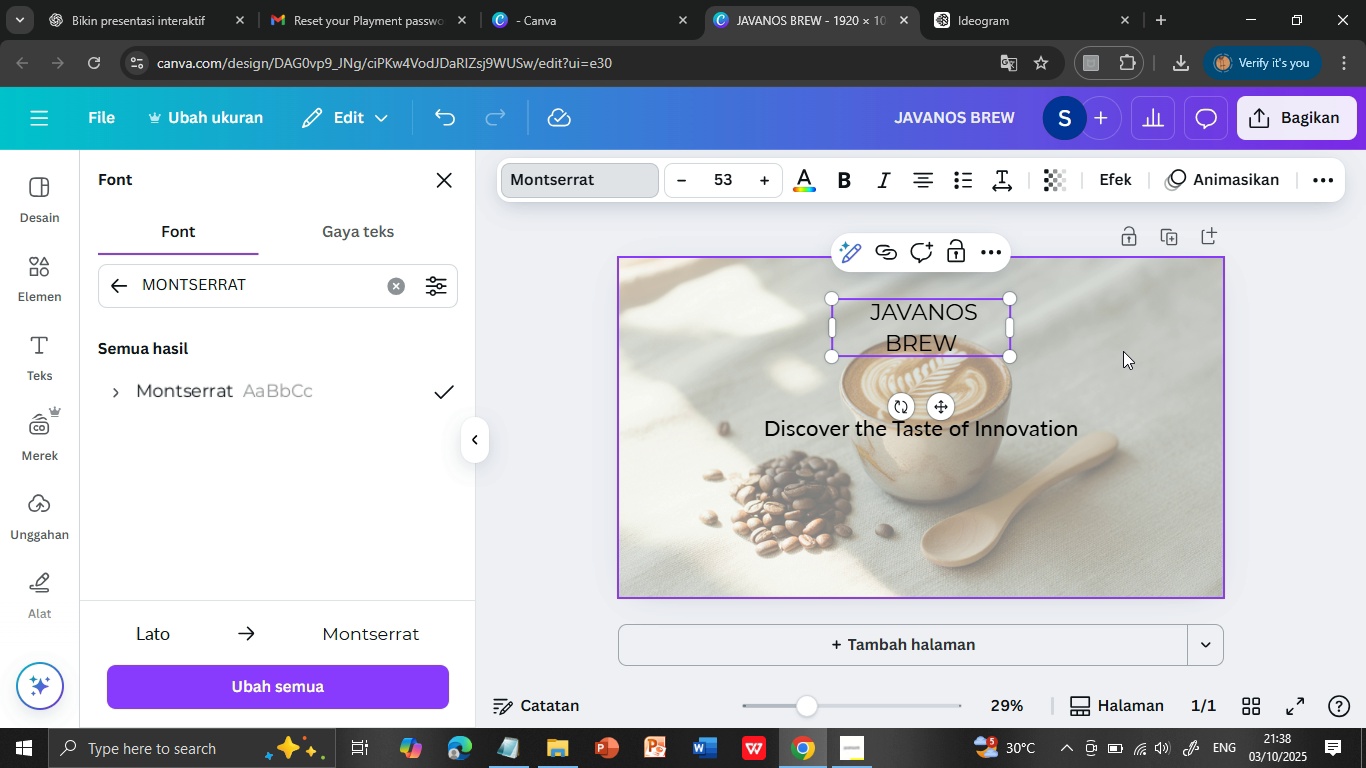 
wait(7.59)
 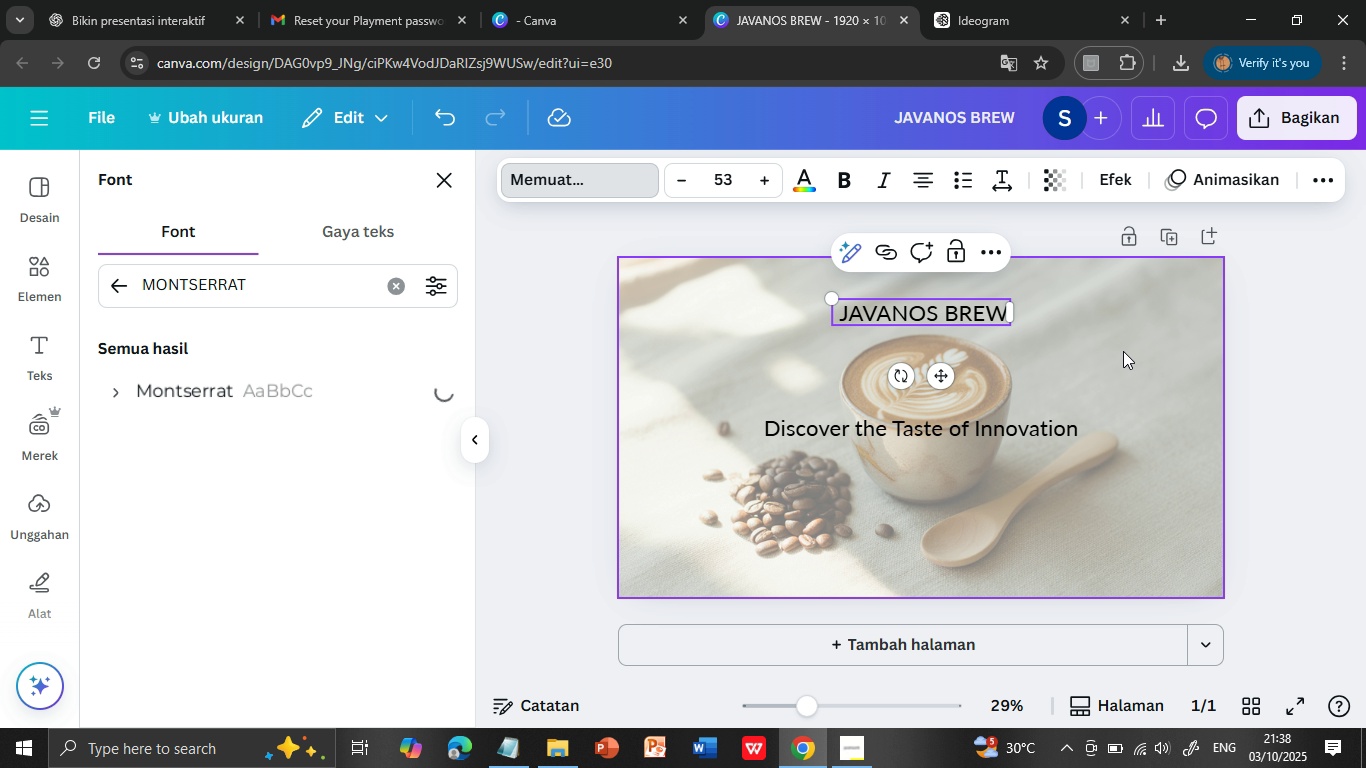 
left_click_drag(start_coordinate=[1017, 328], to_coordinate=[1075, 315])
 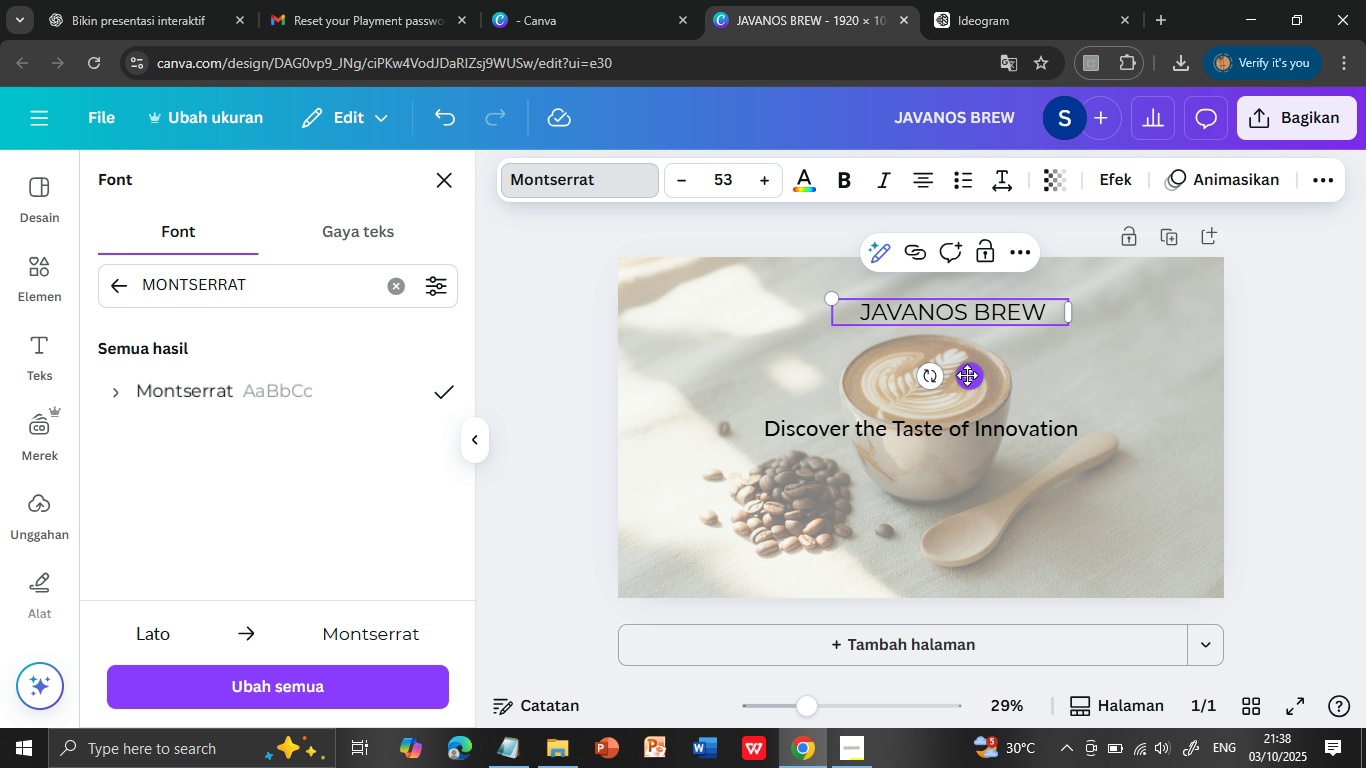 
left_click_drag(start_coordinate=[968, 372], to_coordinate=[945, 373])
 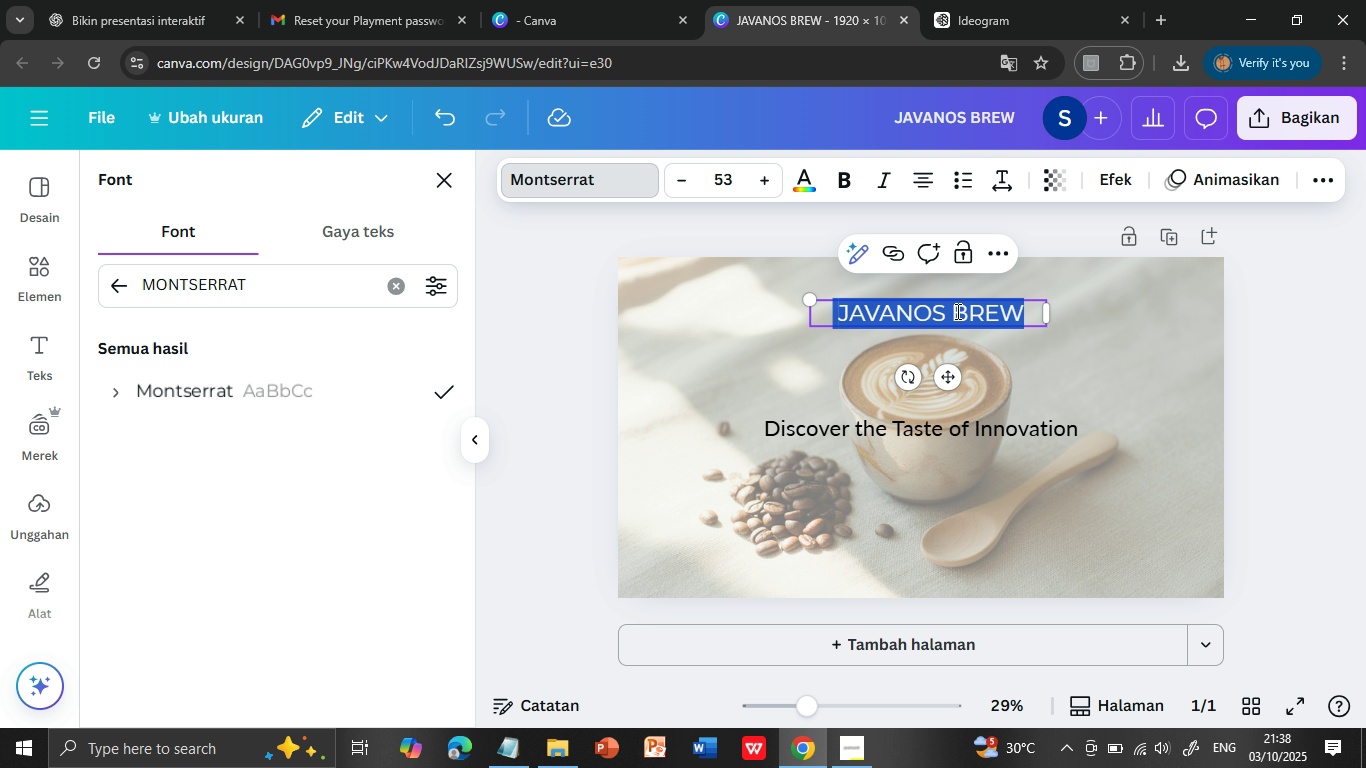 
double_click([956, 311])
 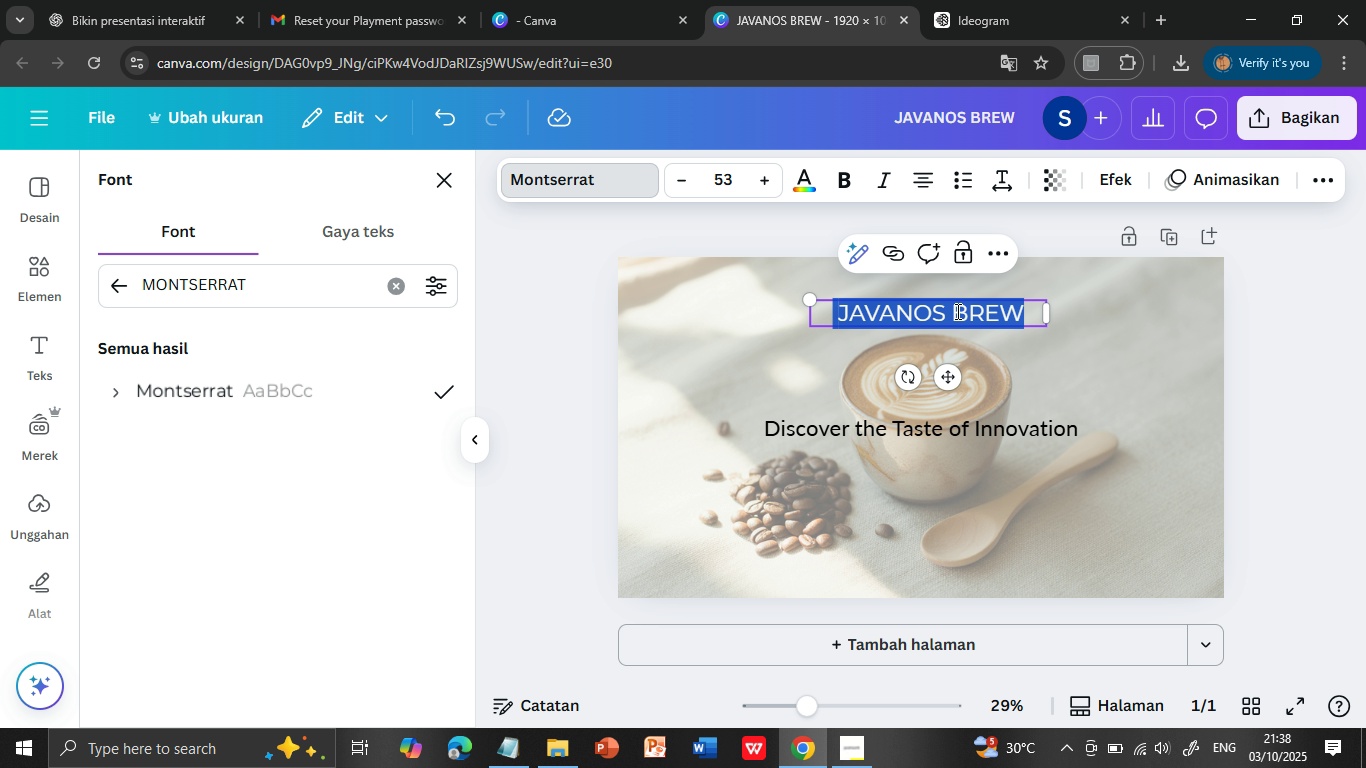 
triple_click([956, 311])
 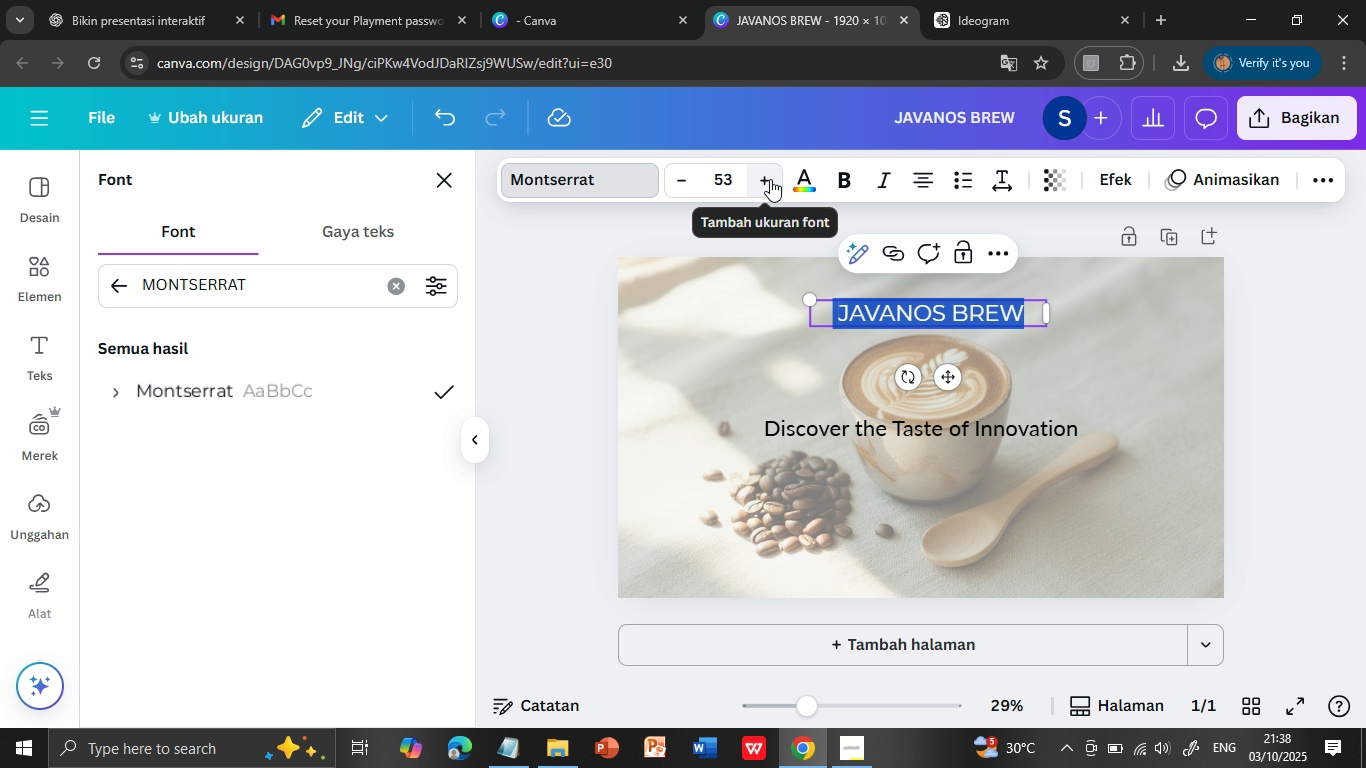 
double_click([770, 179])
 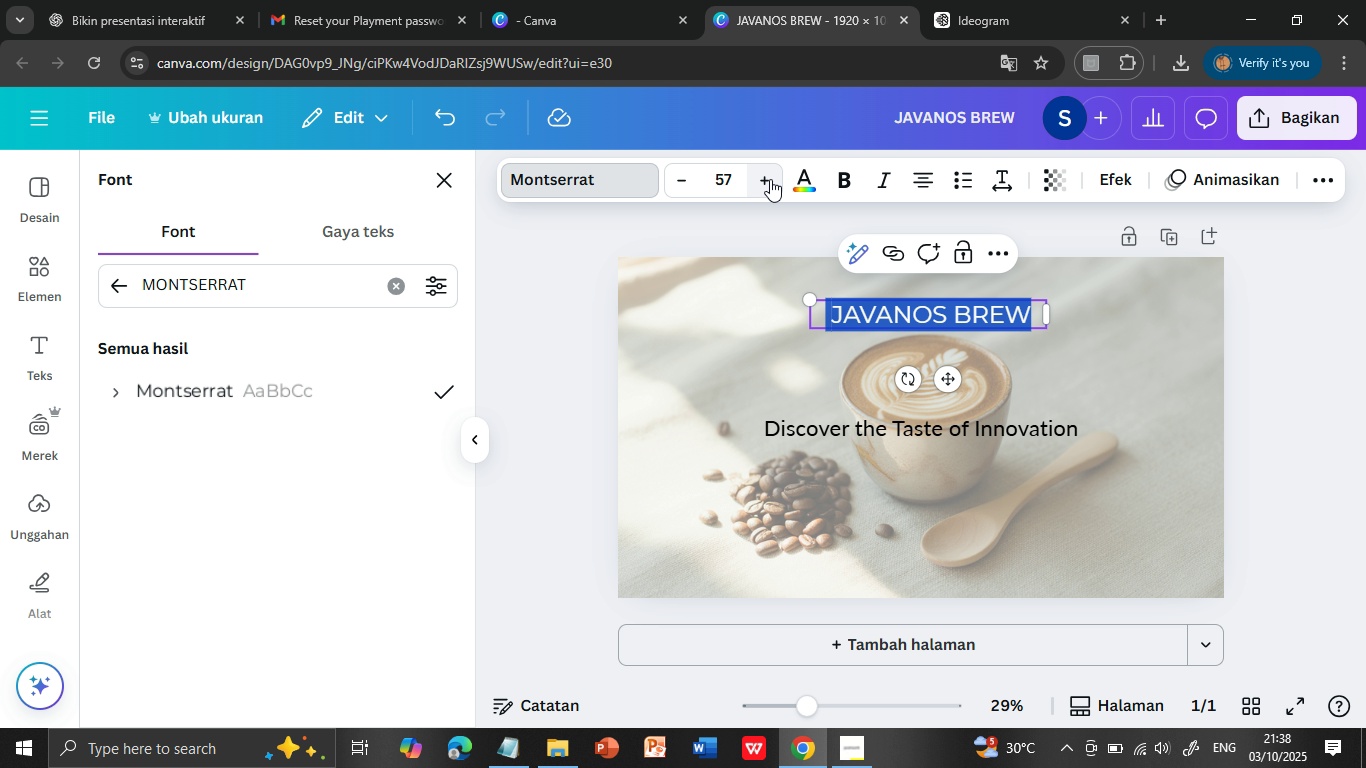 
triple_click([770, 179])
 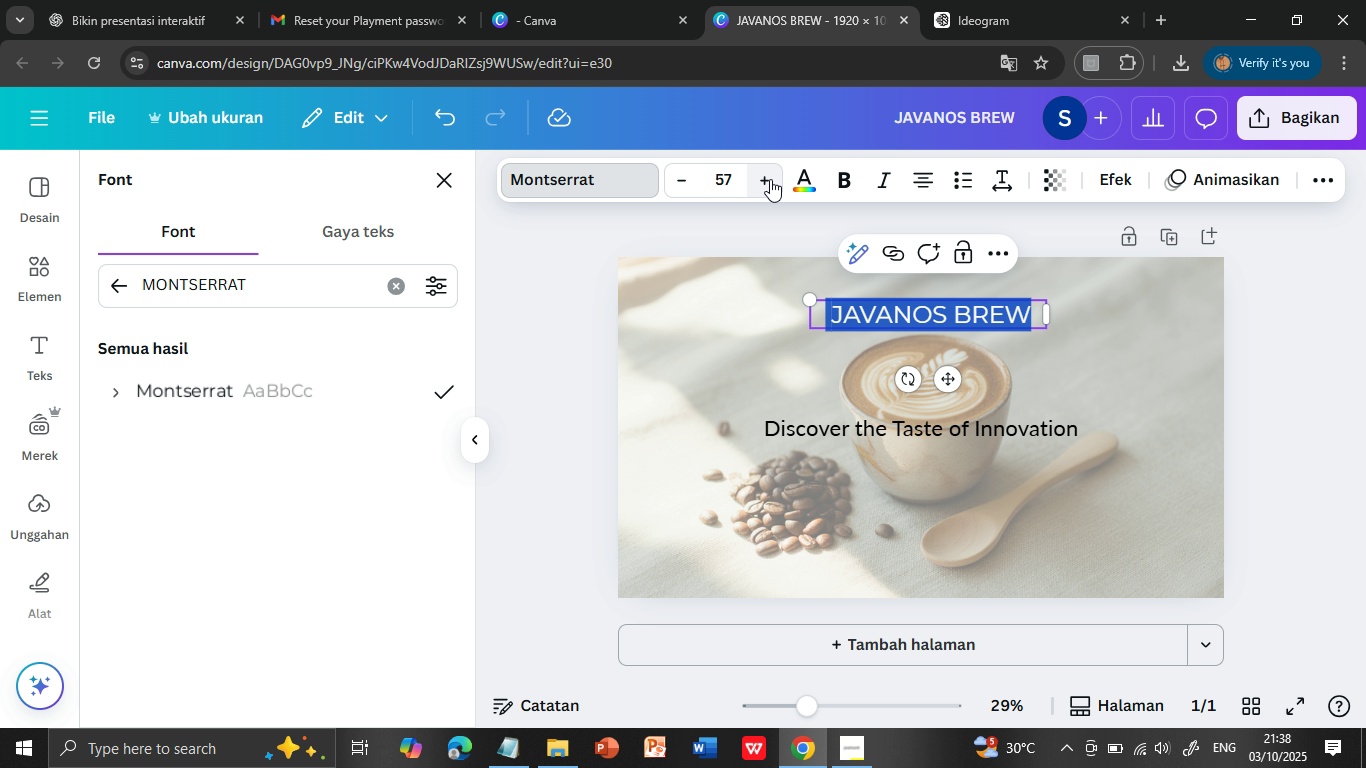 
triple_click([770, 179])
 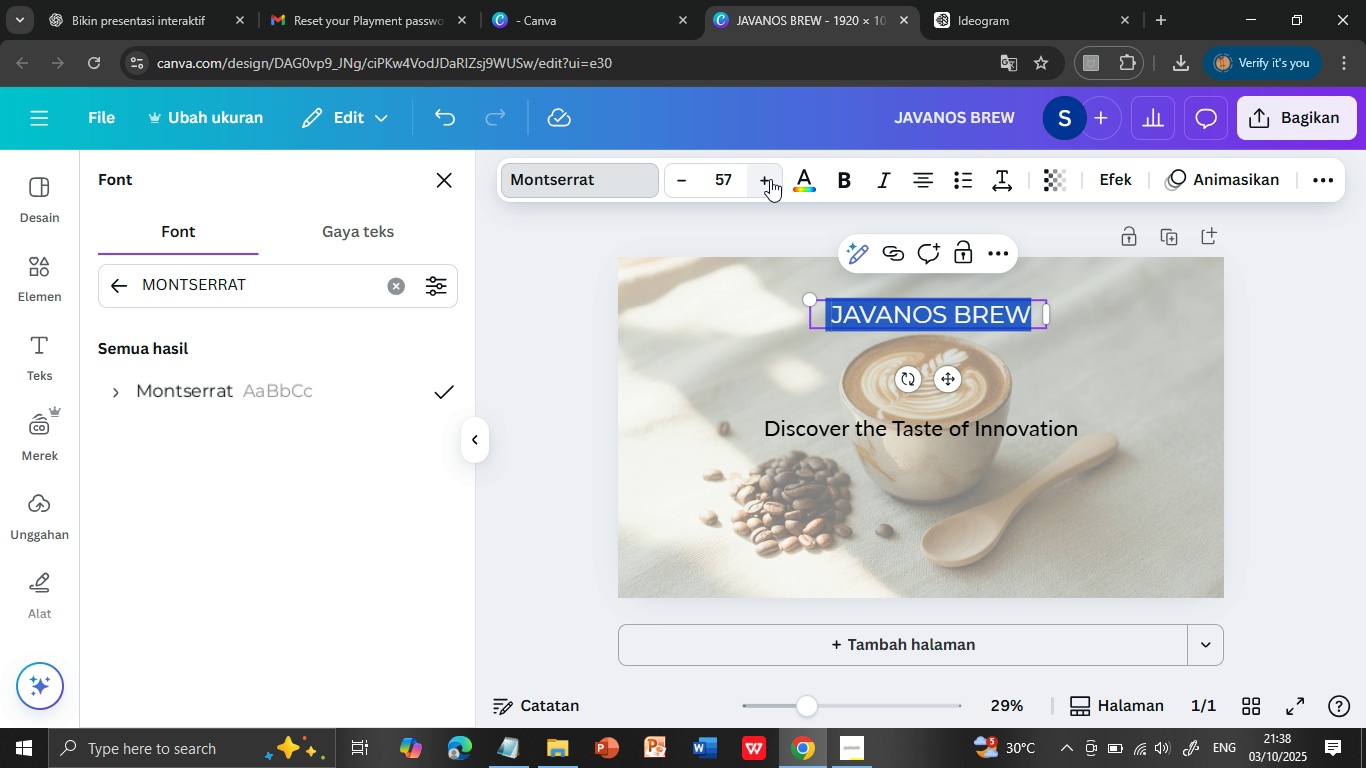 
triple_click([770, 179])
 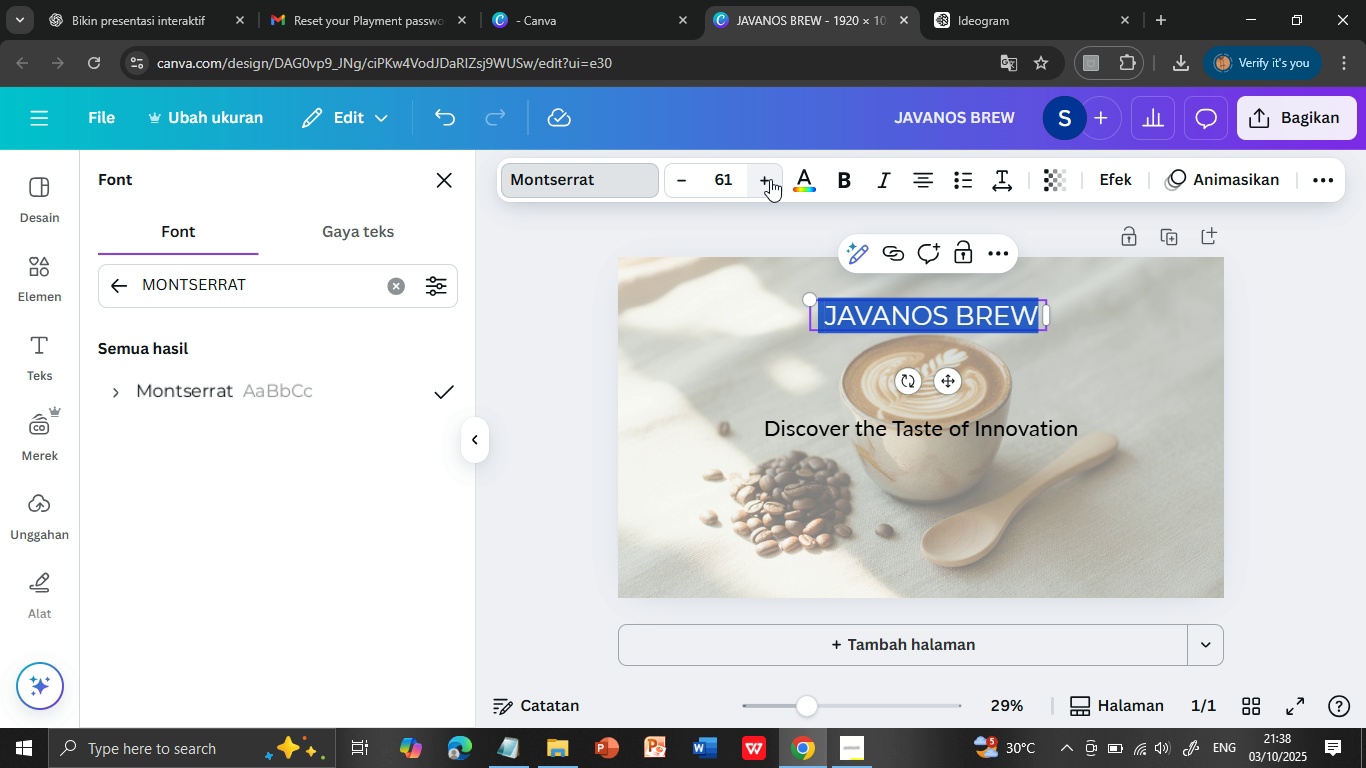 
triple_click([770, 179])
 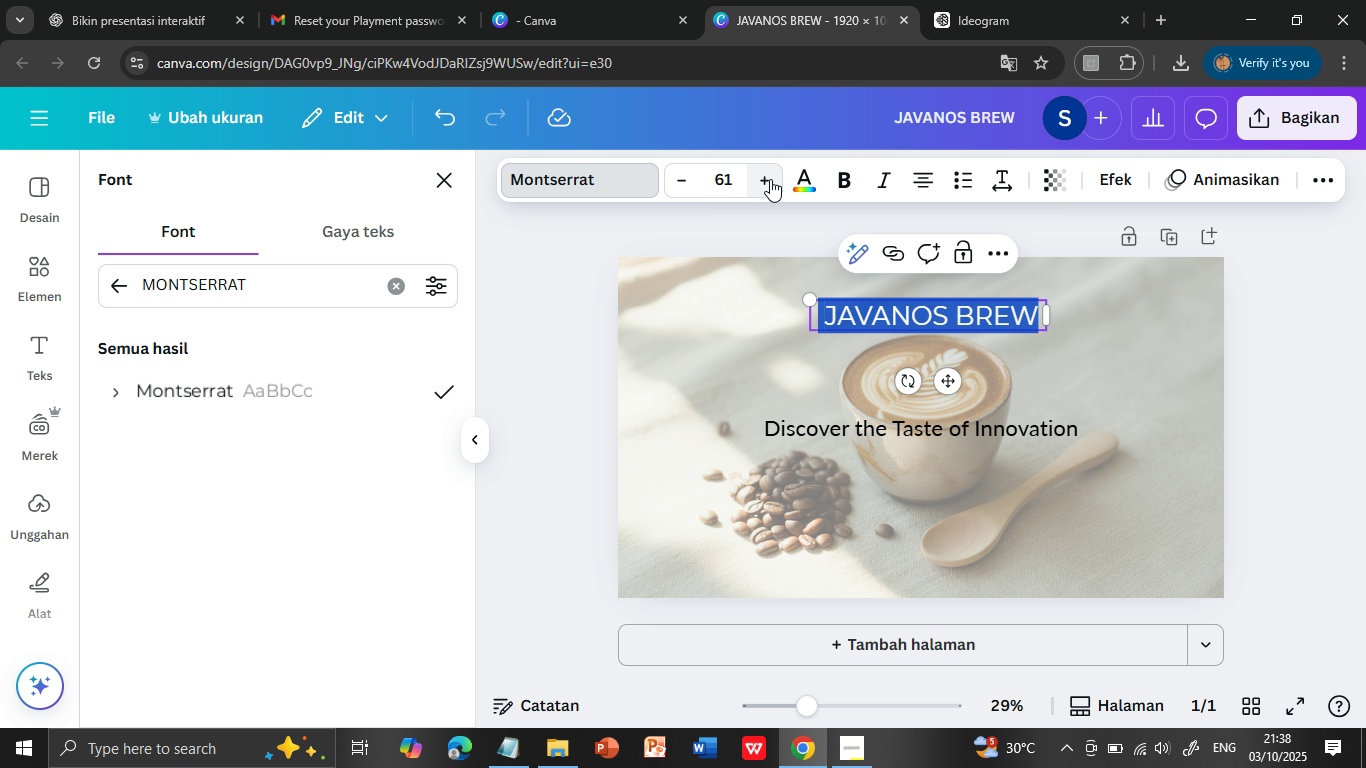 
triple_click([770, 179])
 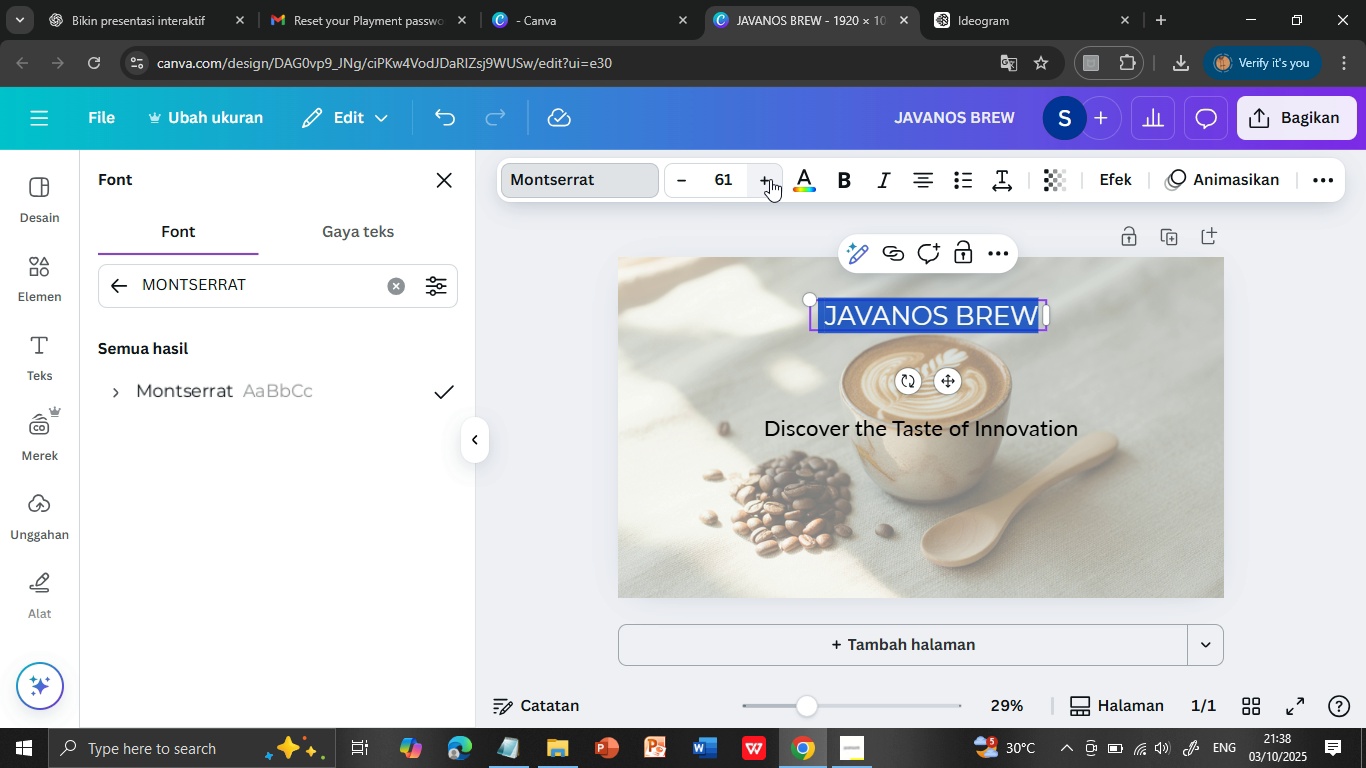 
triple_click([770, 179])
 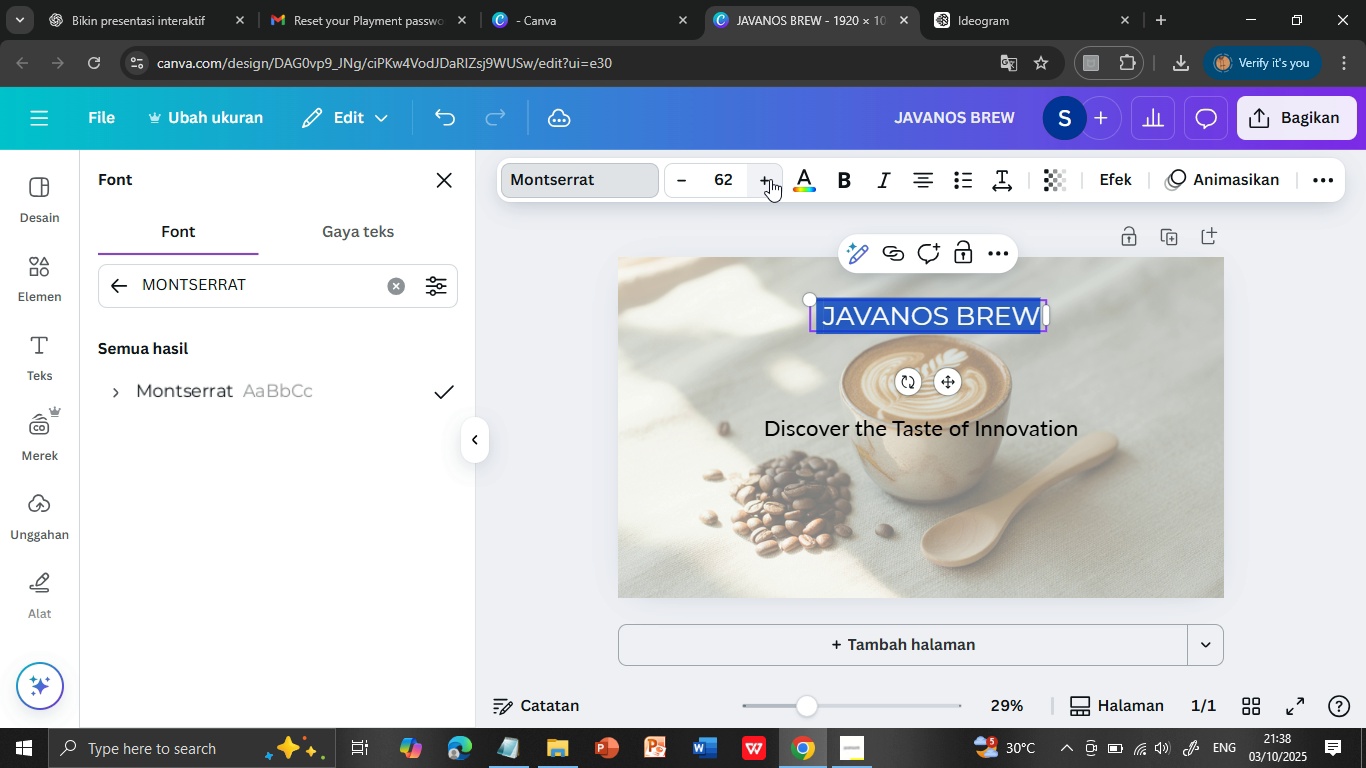 
triple_click([770, 179])
 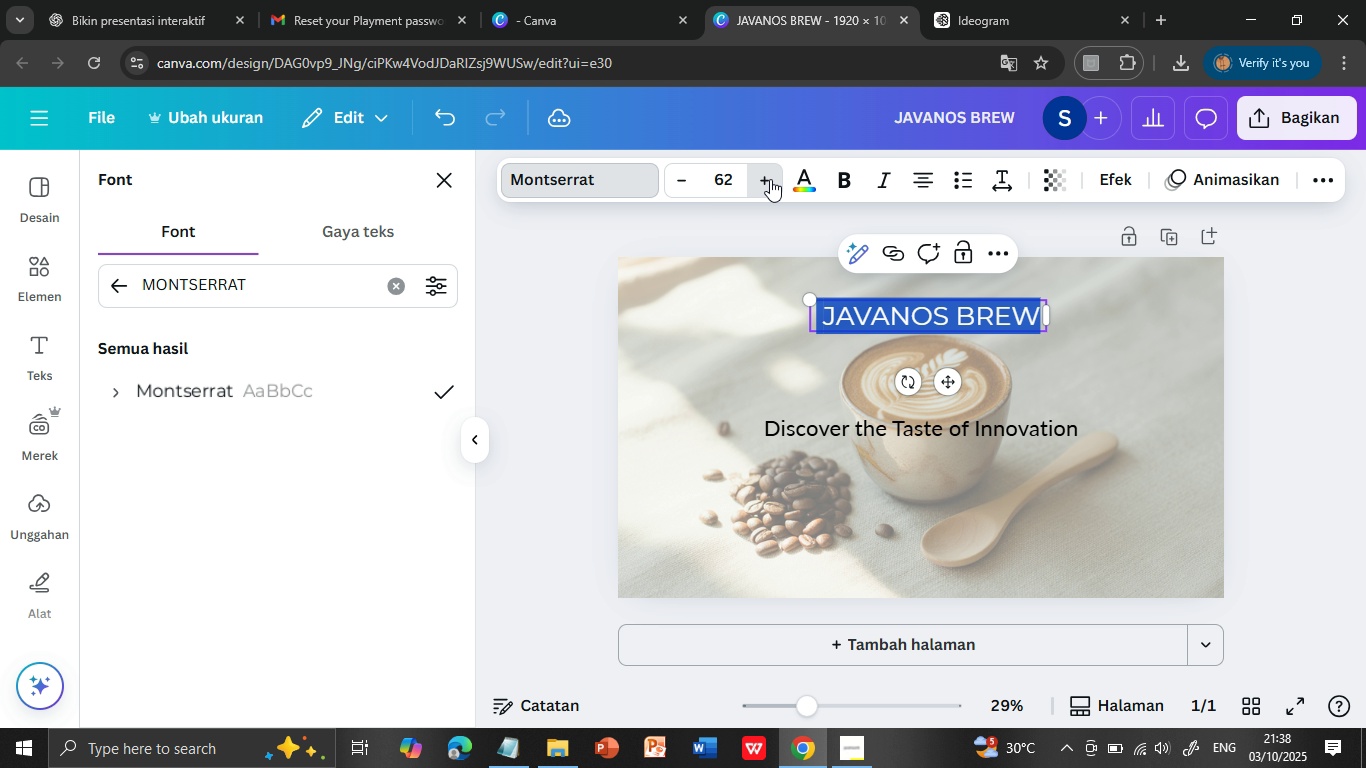 
triple_click([770, 179])
 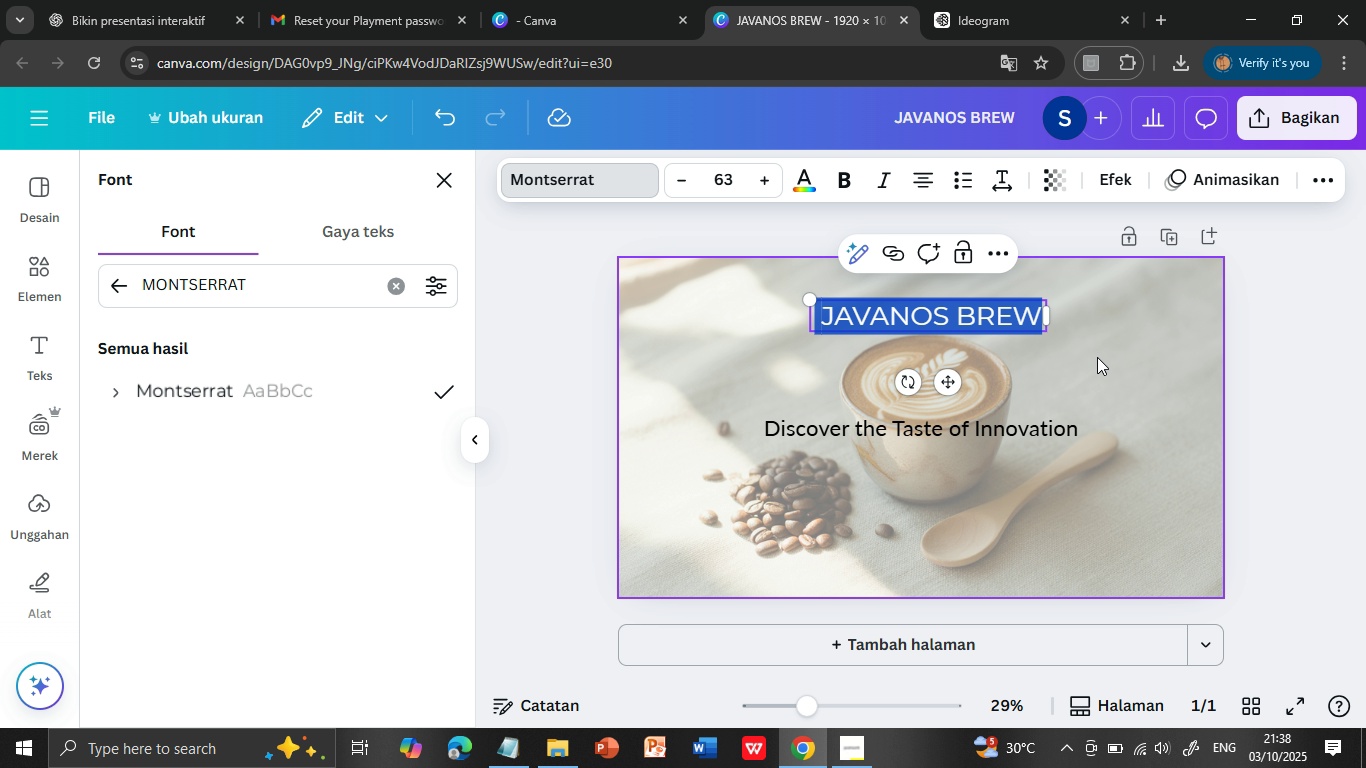 
left_click([1097, 357])
 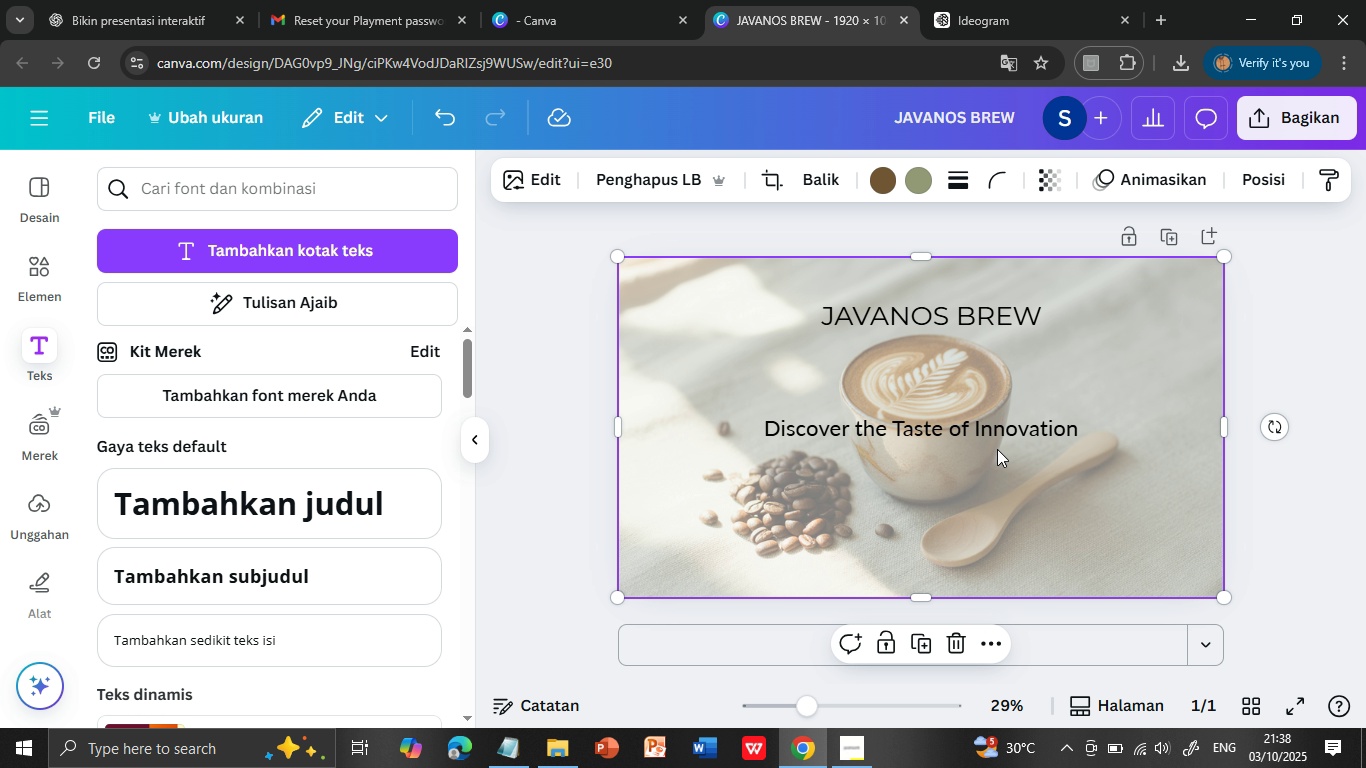 
left_click_drag(start_coordinate=[997, 437], to_coordinate=[1009, 436])
 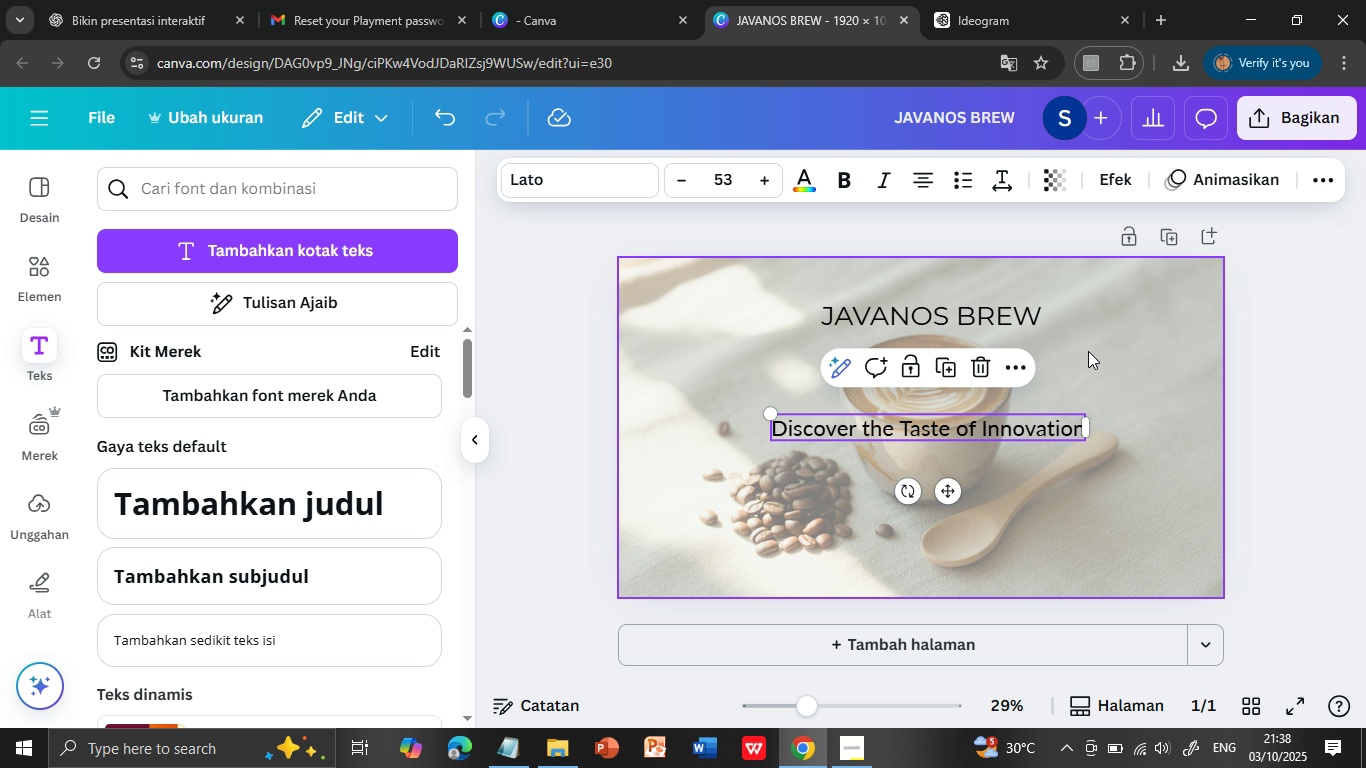 
left_click([1088, 351])
 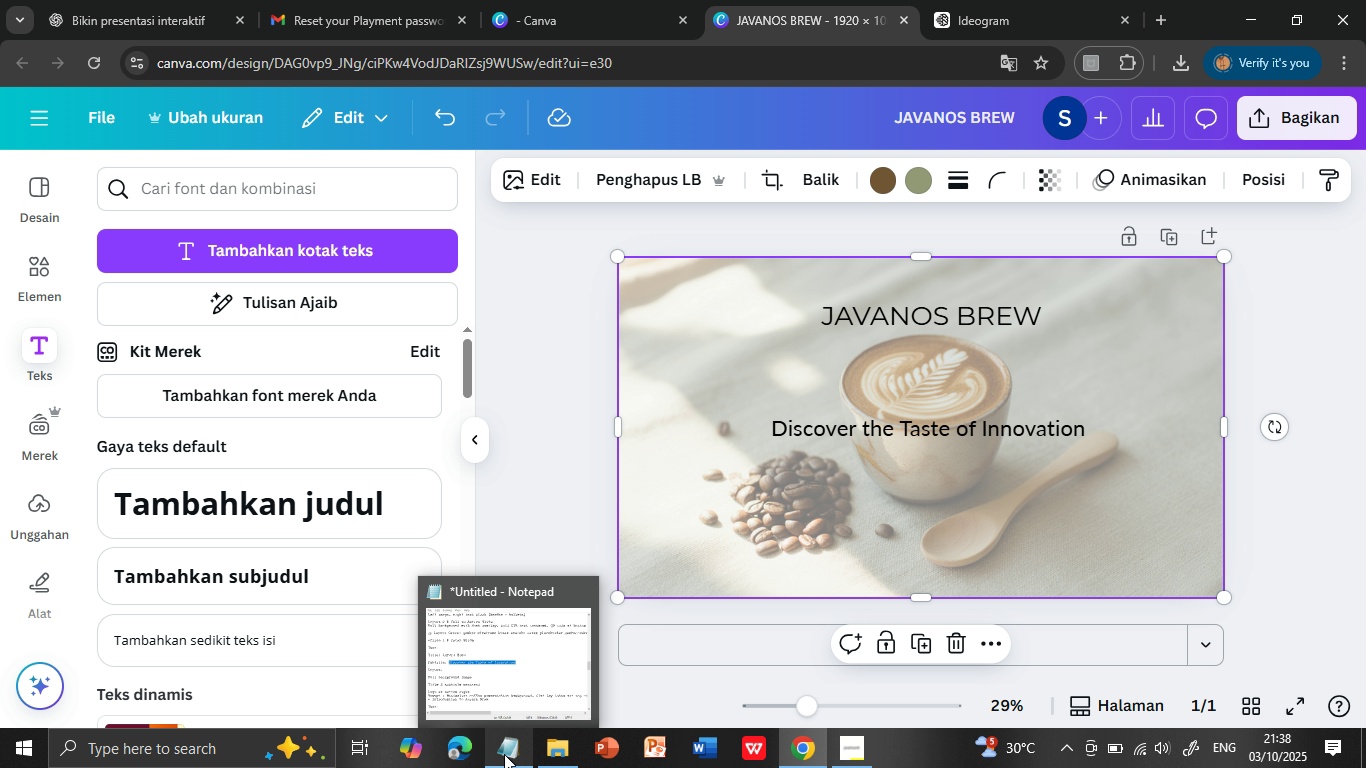 
wait(9.09)
 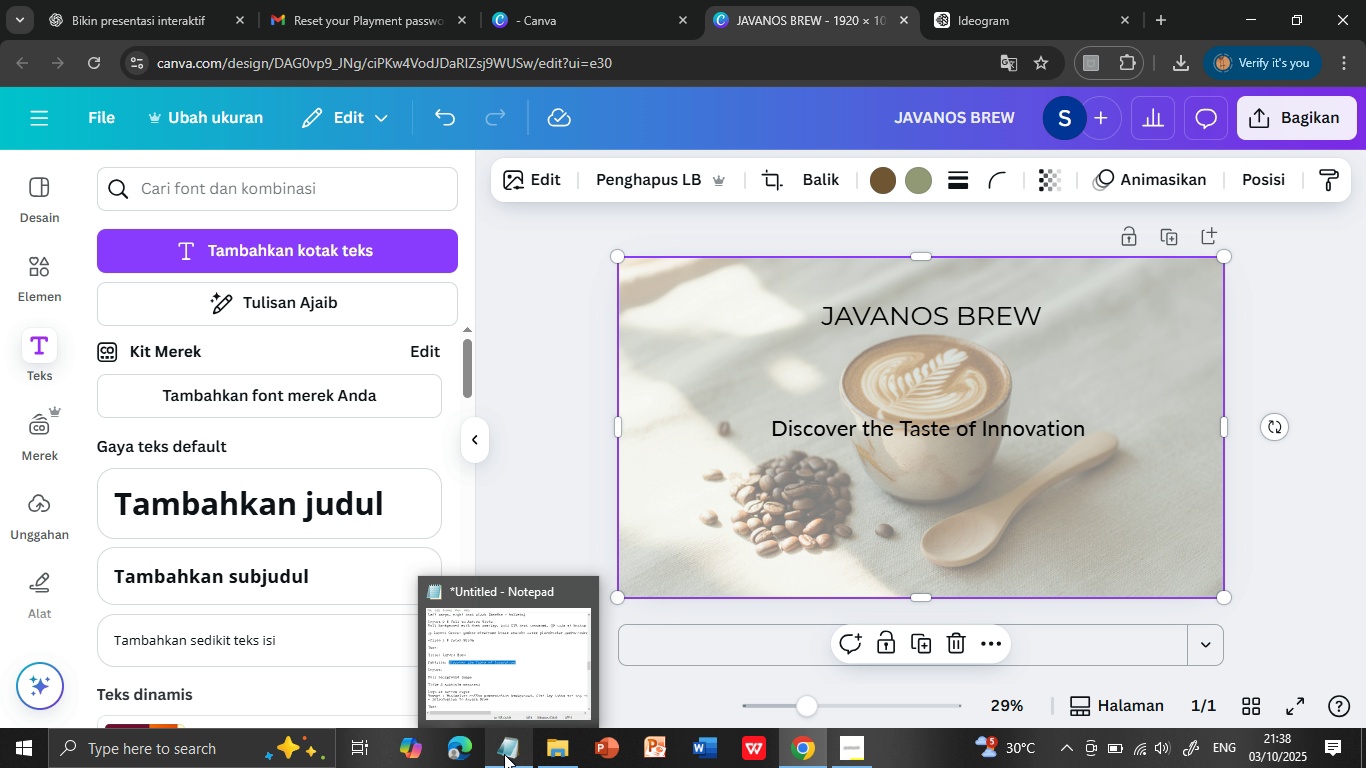 
left_click([508, 760])
 